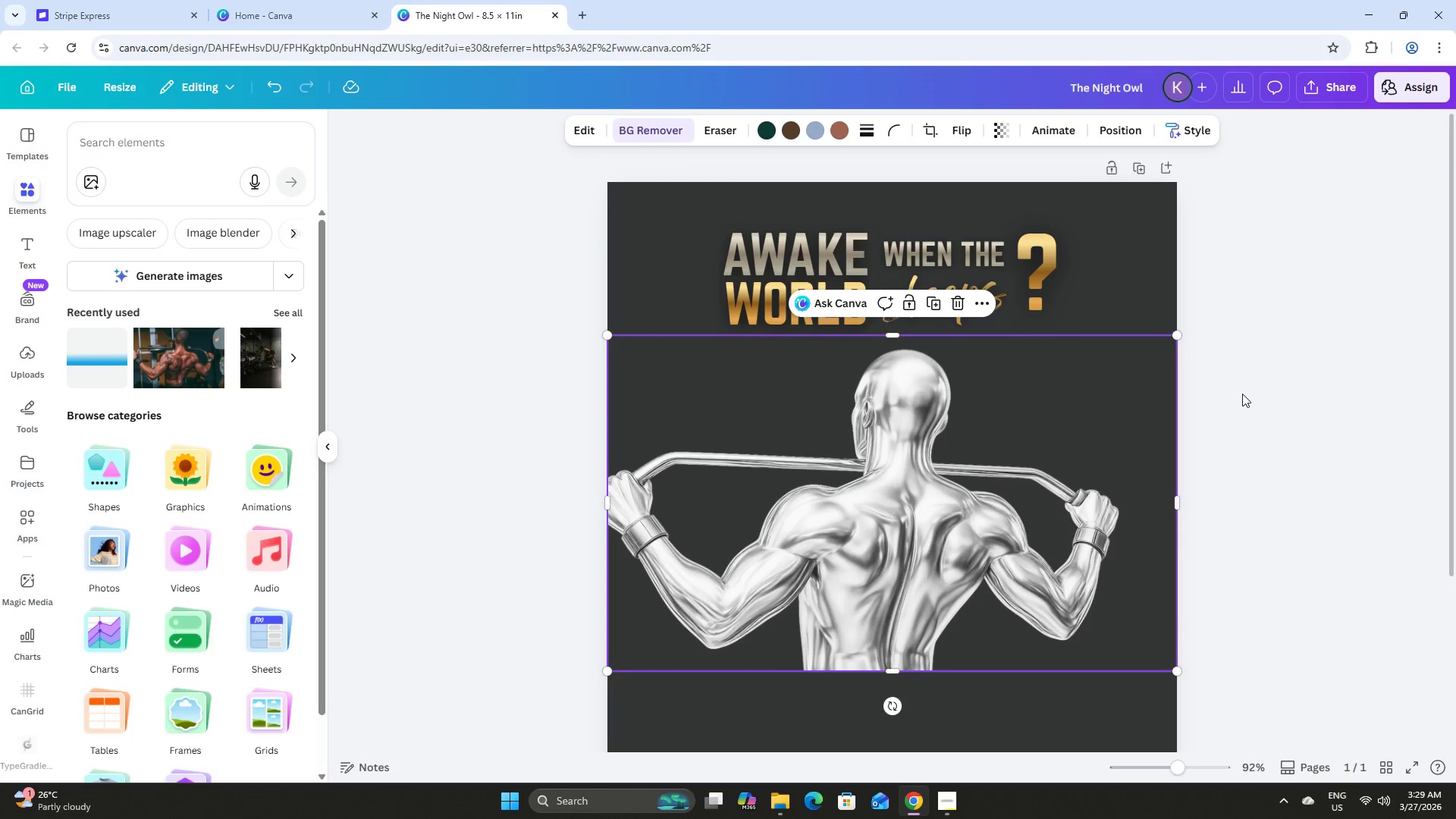 
left_click([1242, 394])
 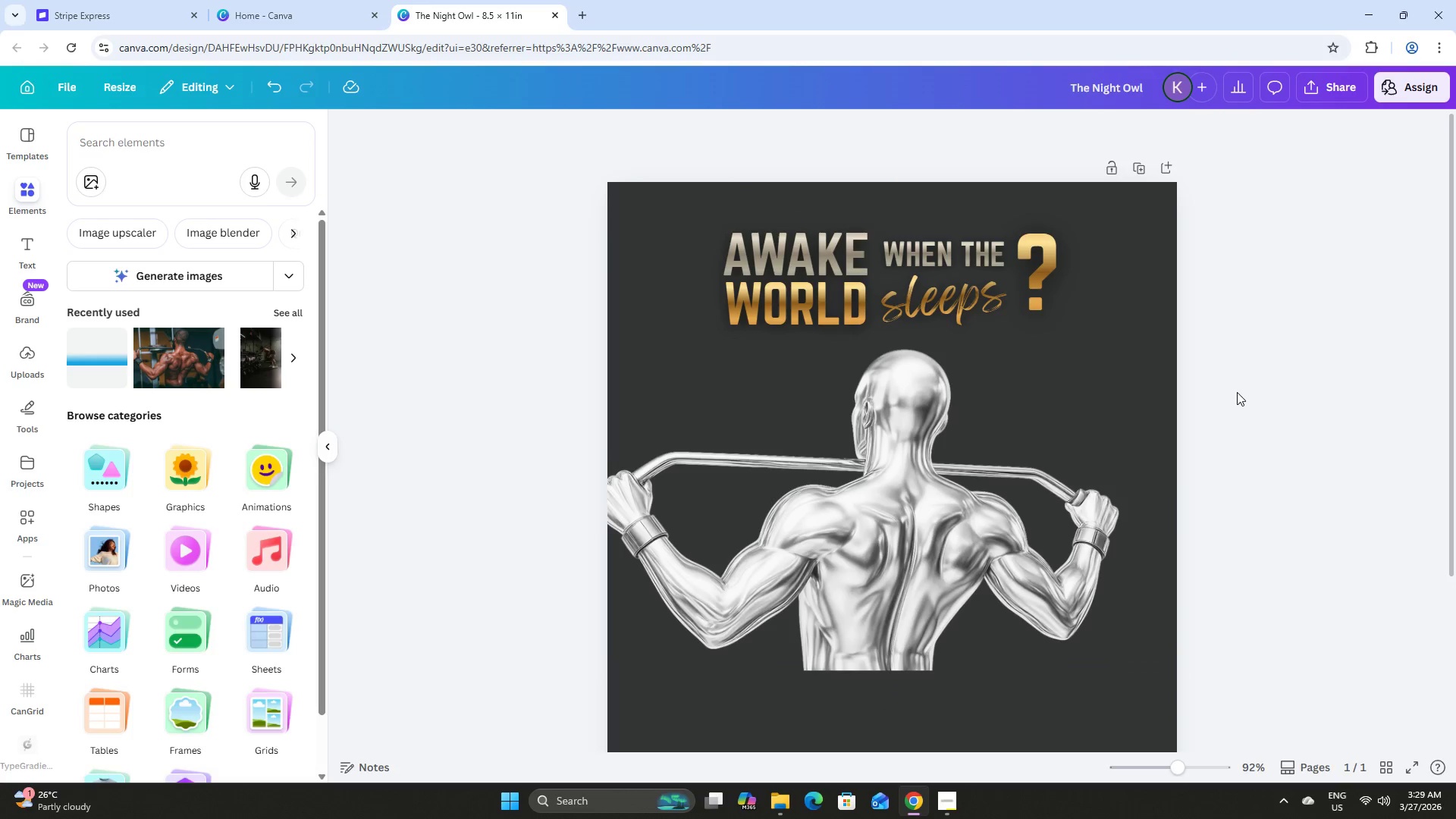 
scroll: coordinate [1237, 392], scroll_direction: up, amount: 1.0
 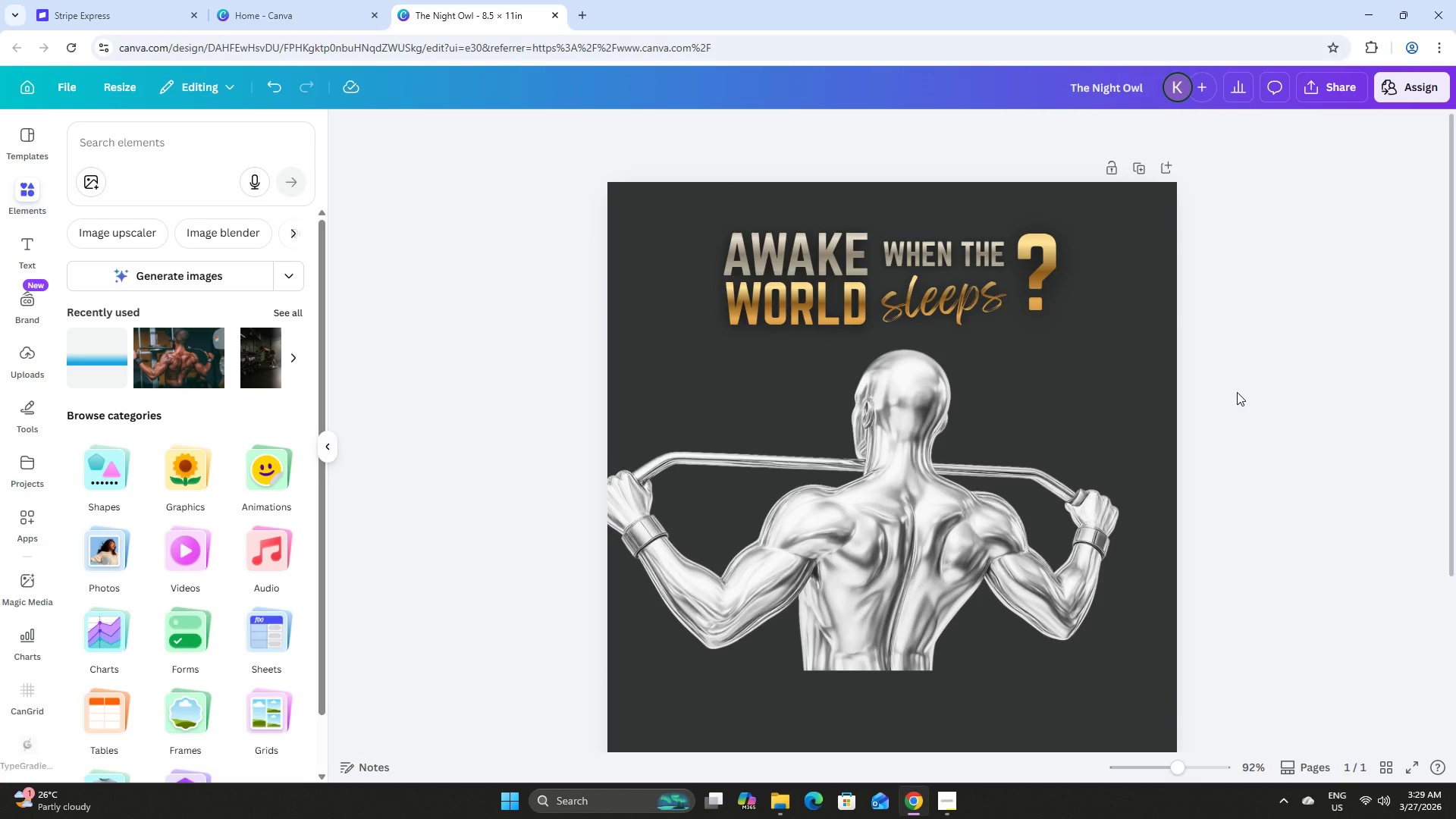 
scroll: coordinate [1237, 392], scroll_direction: down, amount: 6.0
 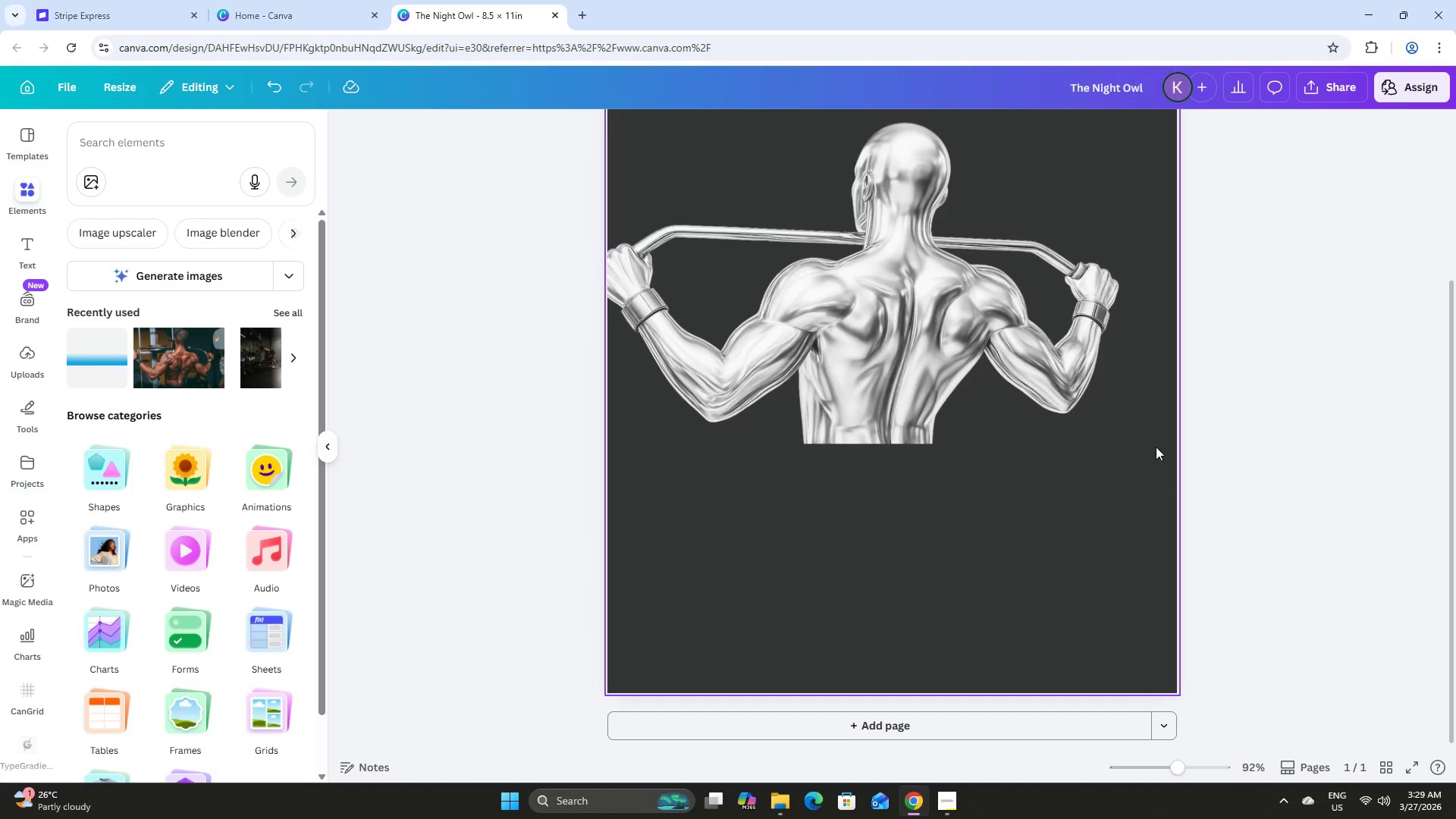 
scroll: coordinate [922, 374], scroll_direction: up, amount: 3.0
 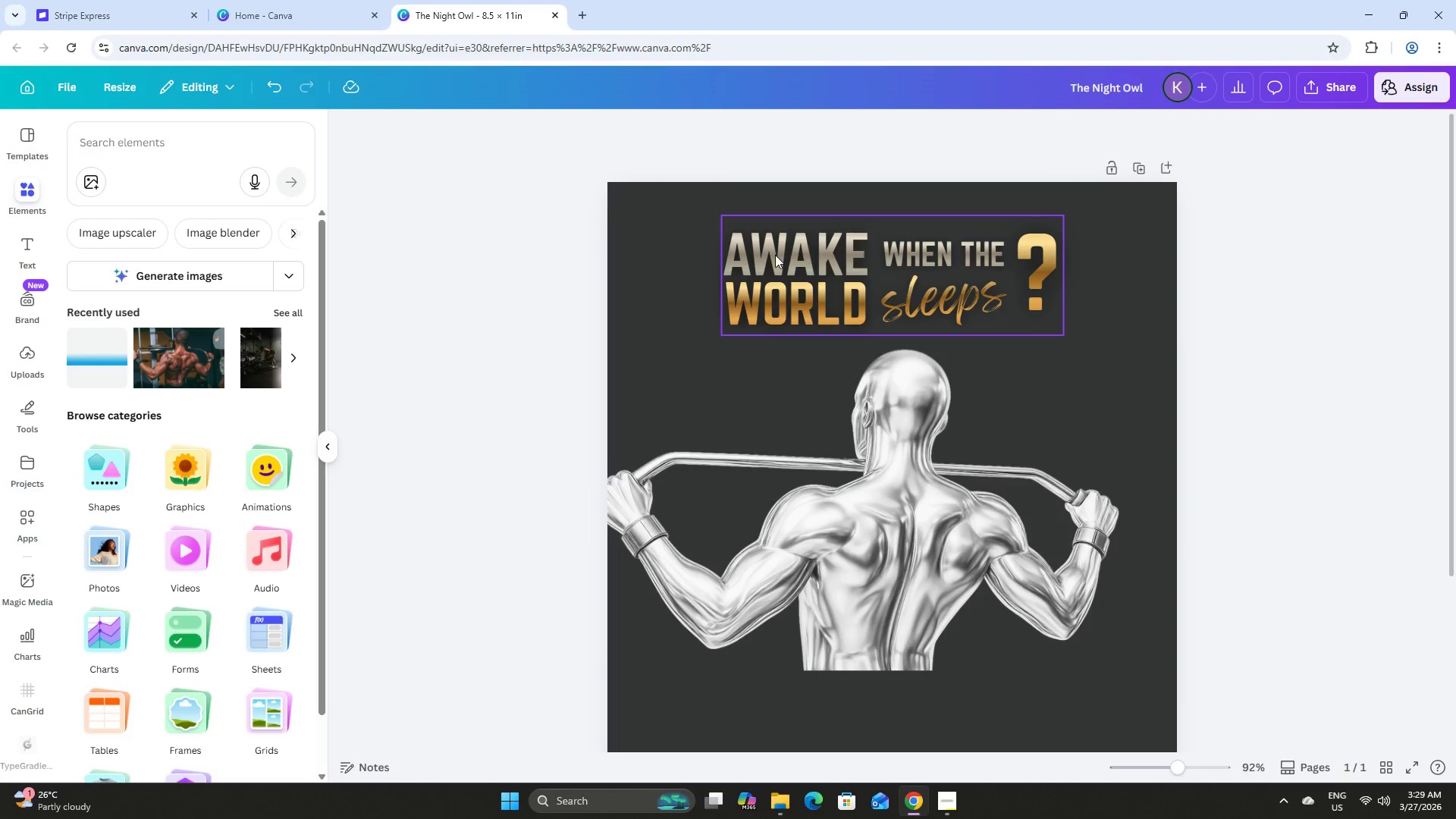 
left_click([775, 255])
 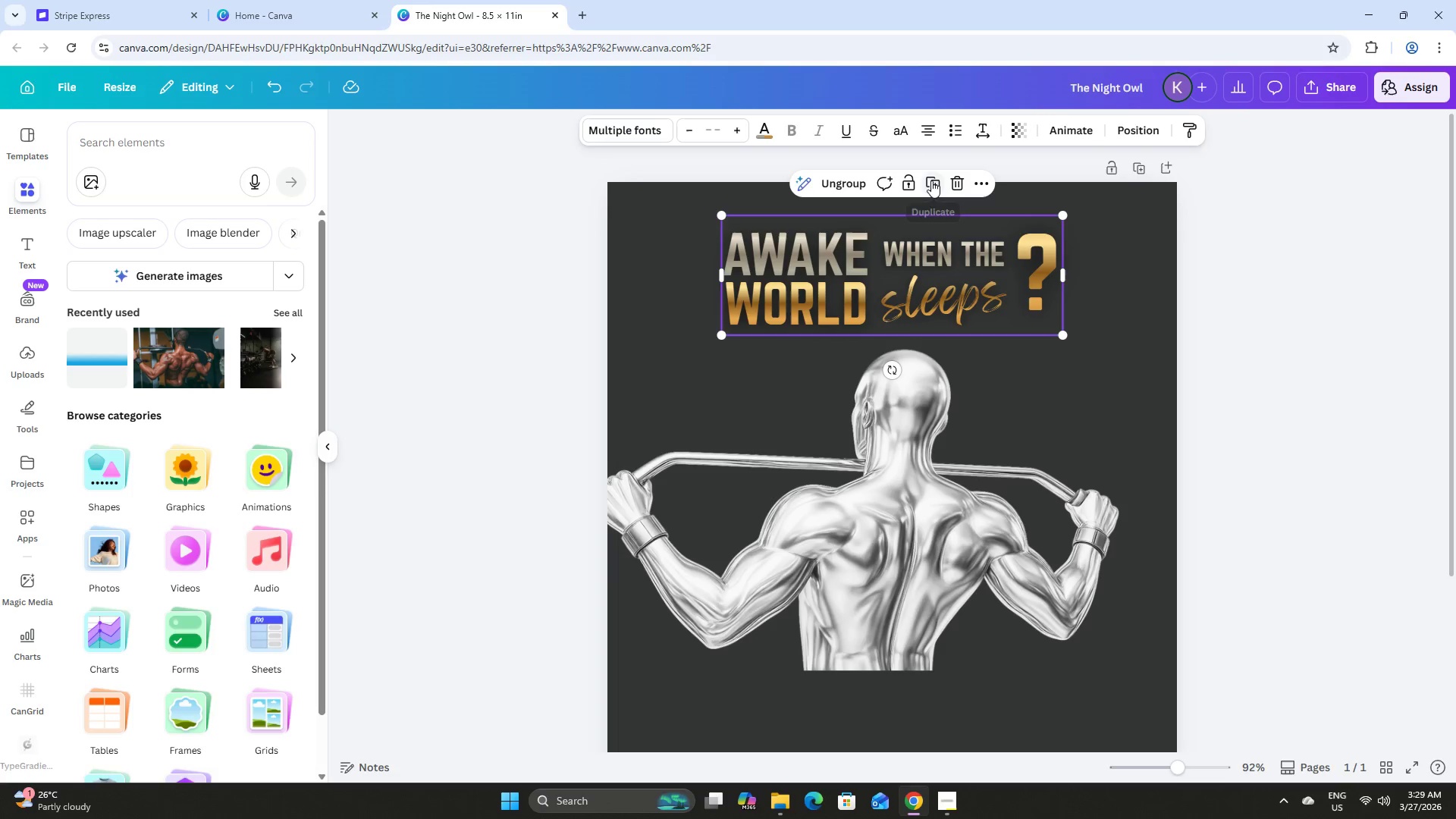 
left_click([929, 180])
 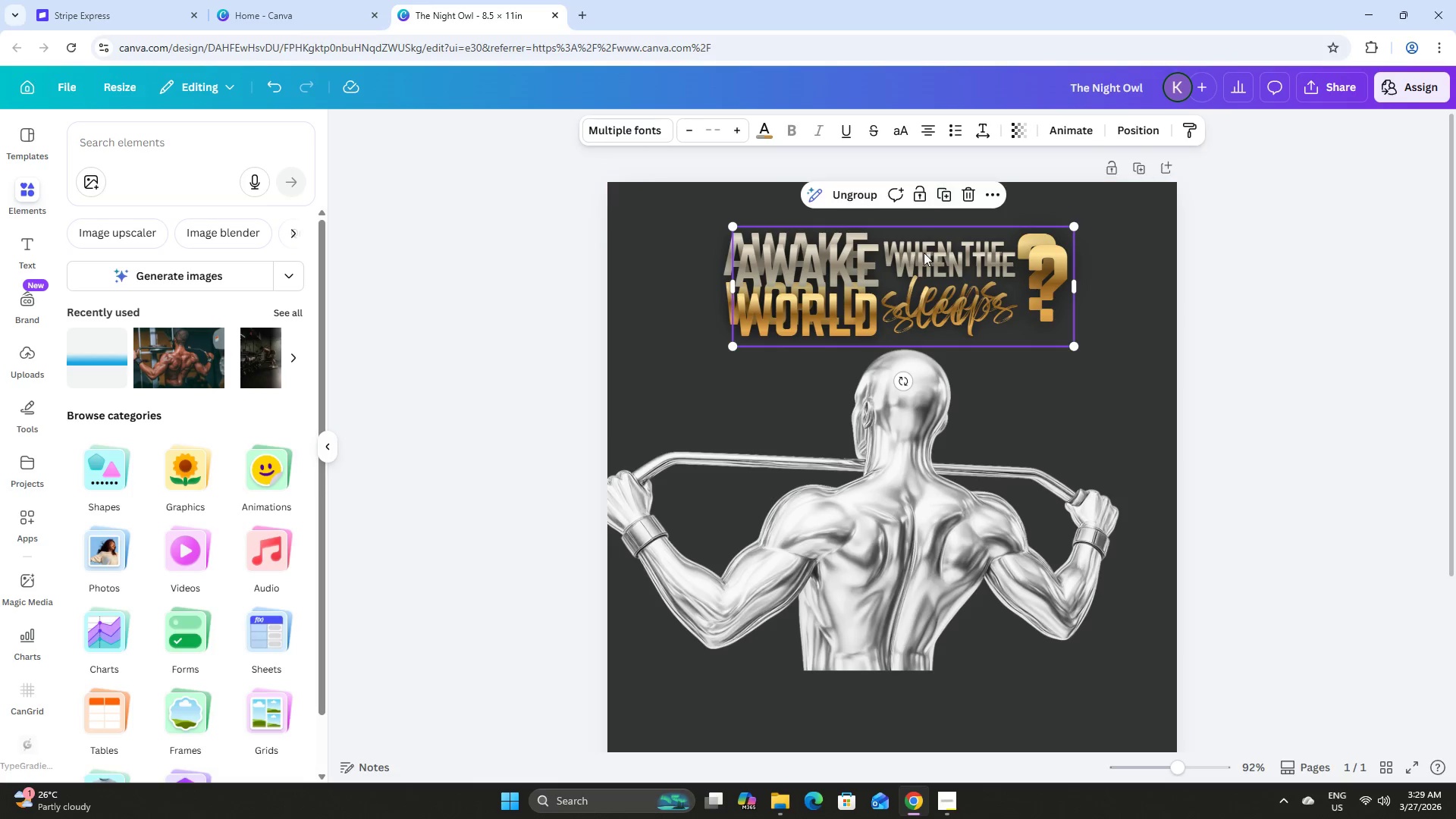 
left_click_drag(start_coordinate=[924, 262], to_coordinate=[937, 414])
 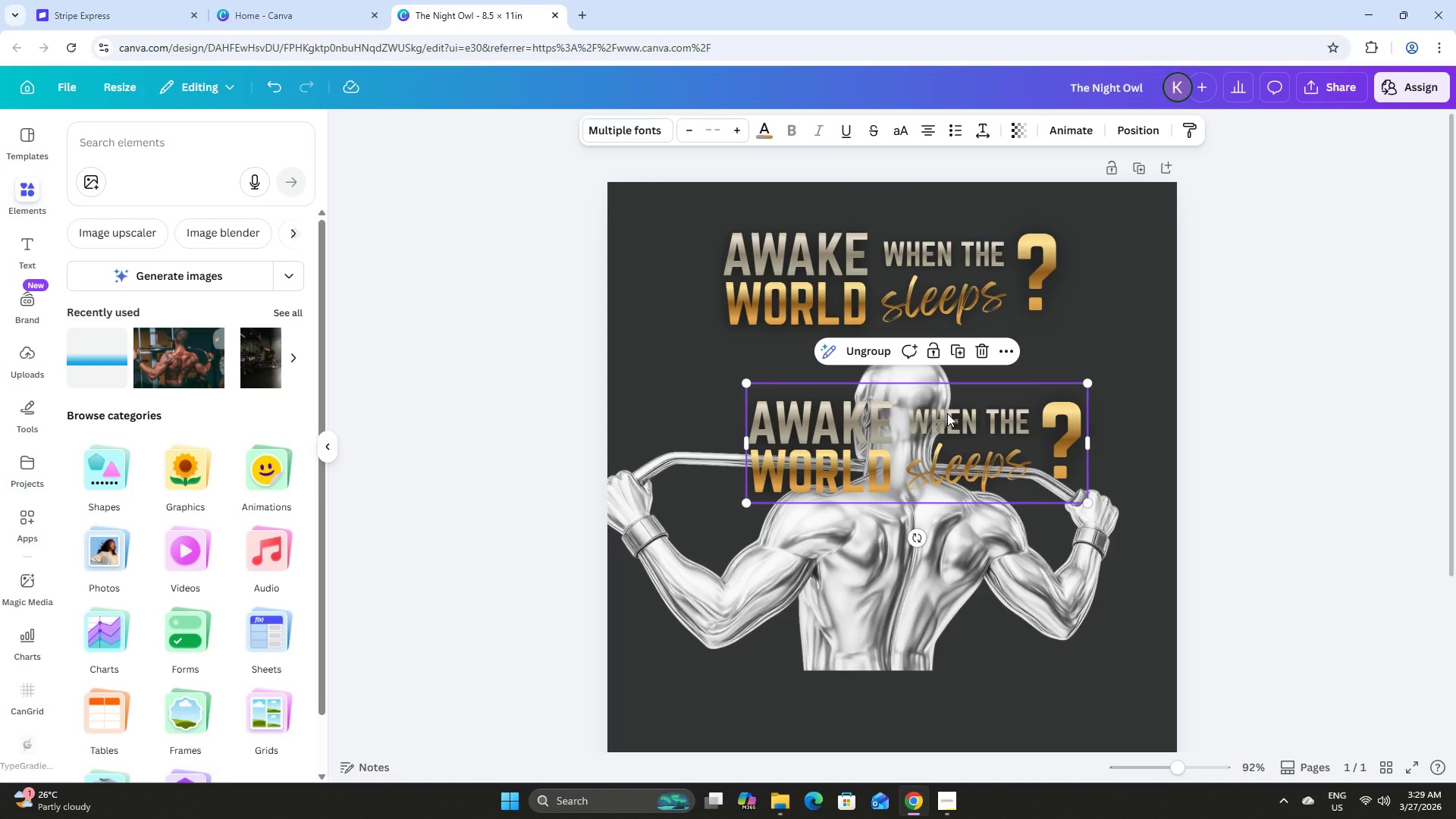 
key(Control+Z)
 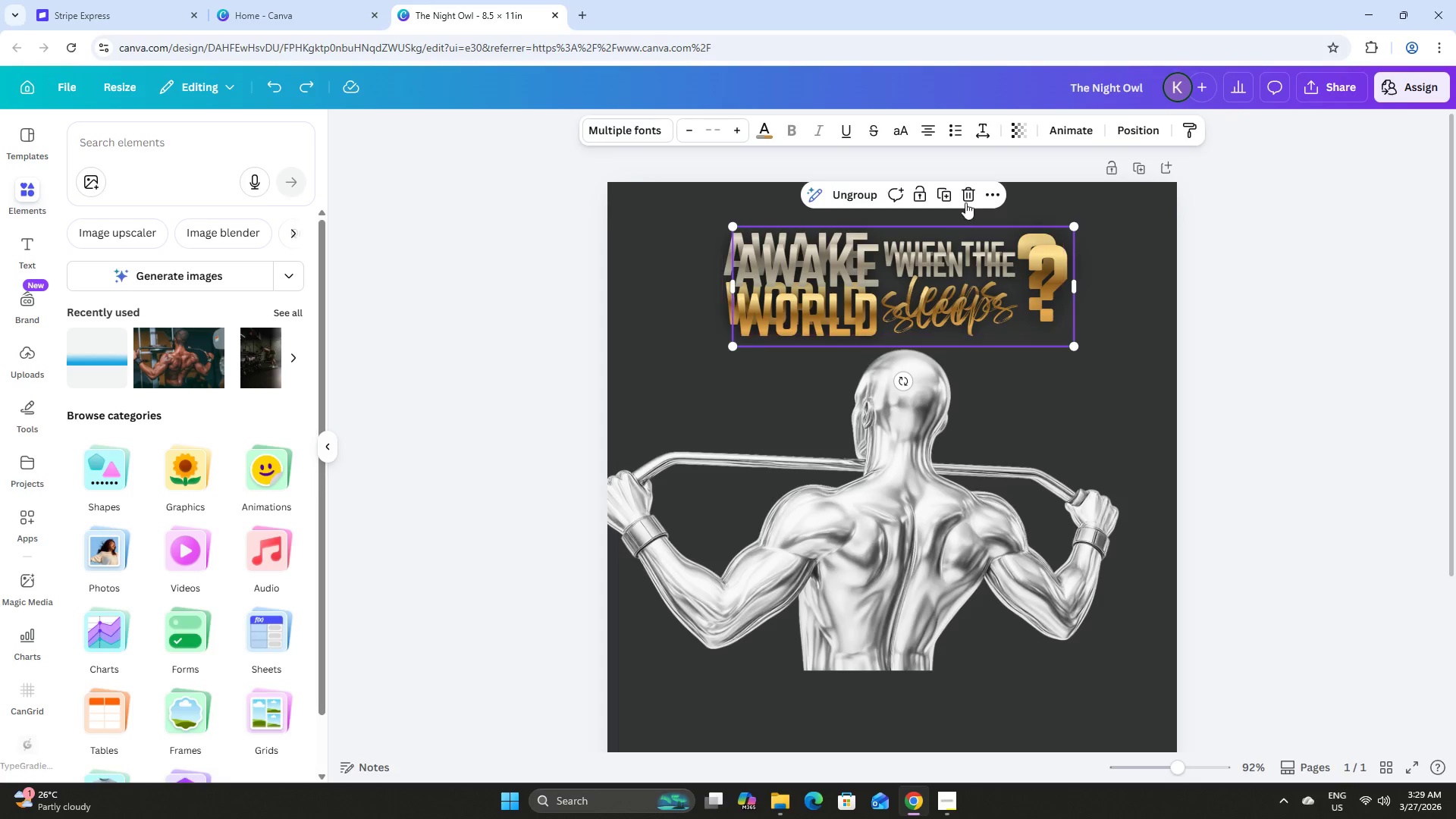 
key(Control+Z)
 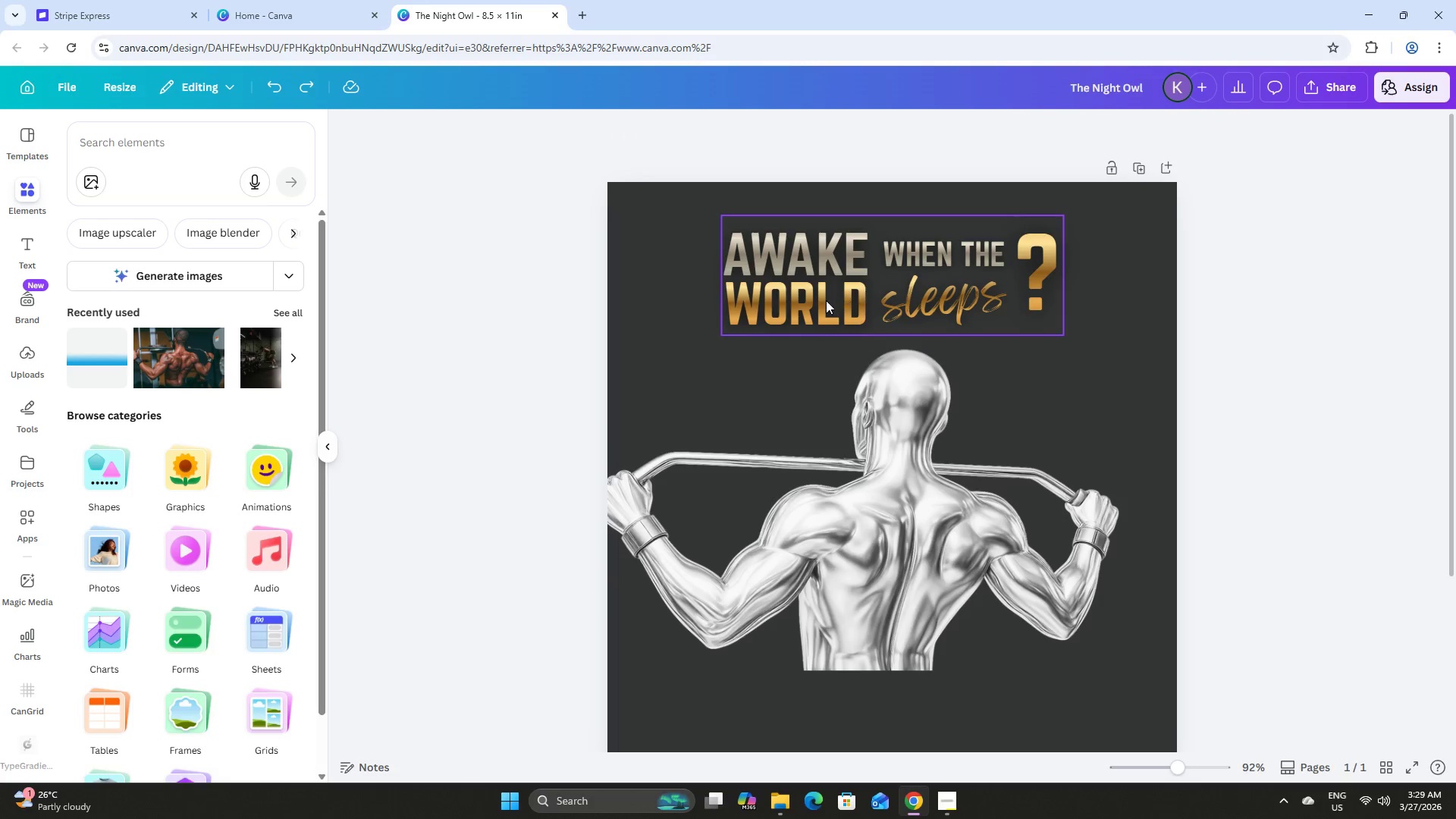 
left_click([820, 301])
 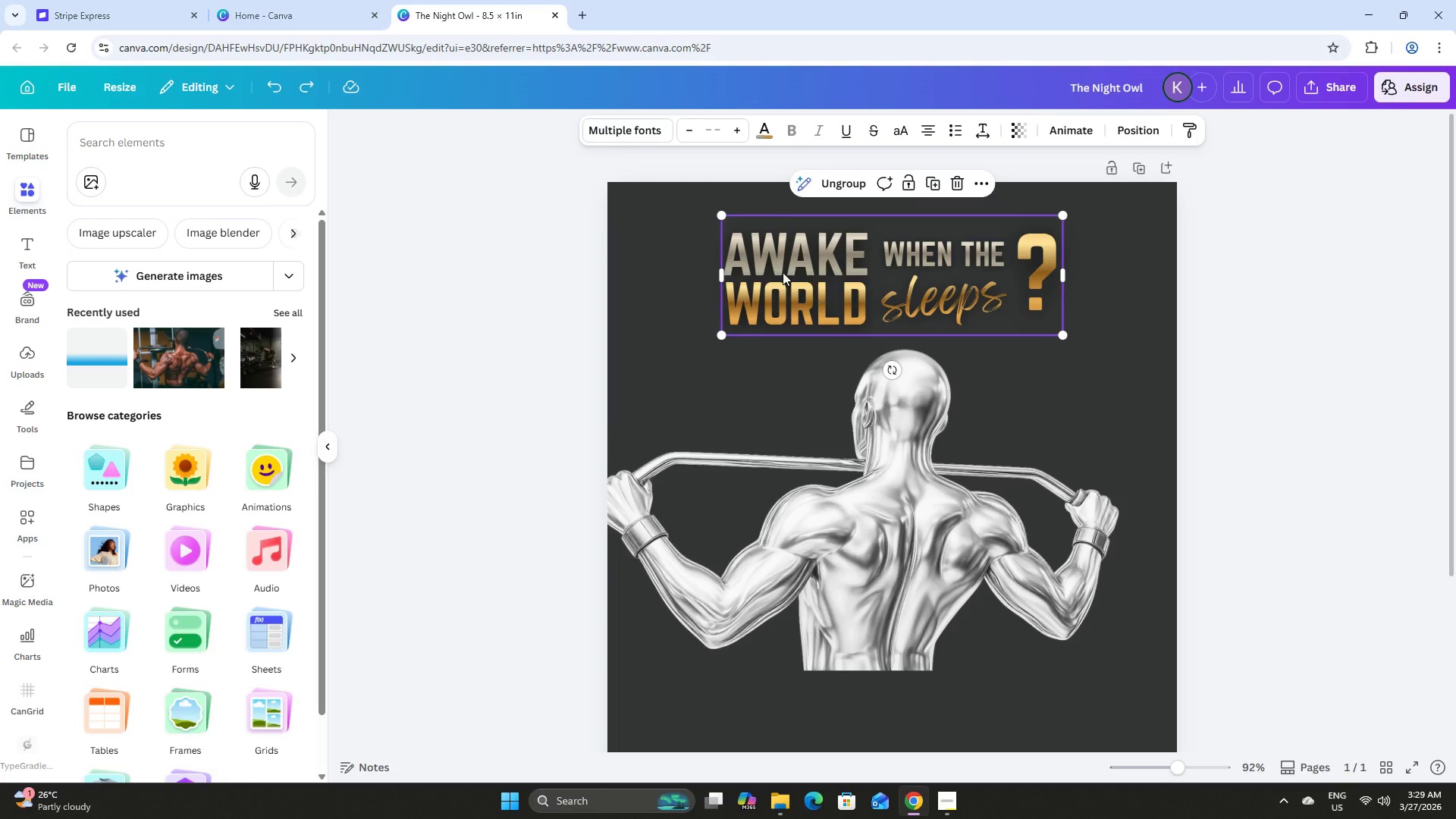 
left_click([781, 262])
 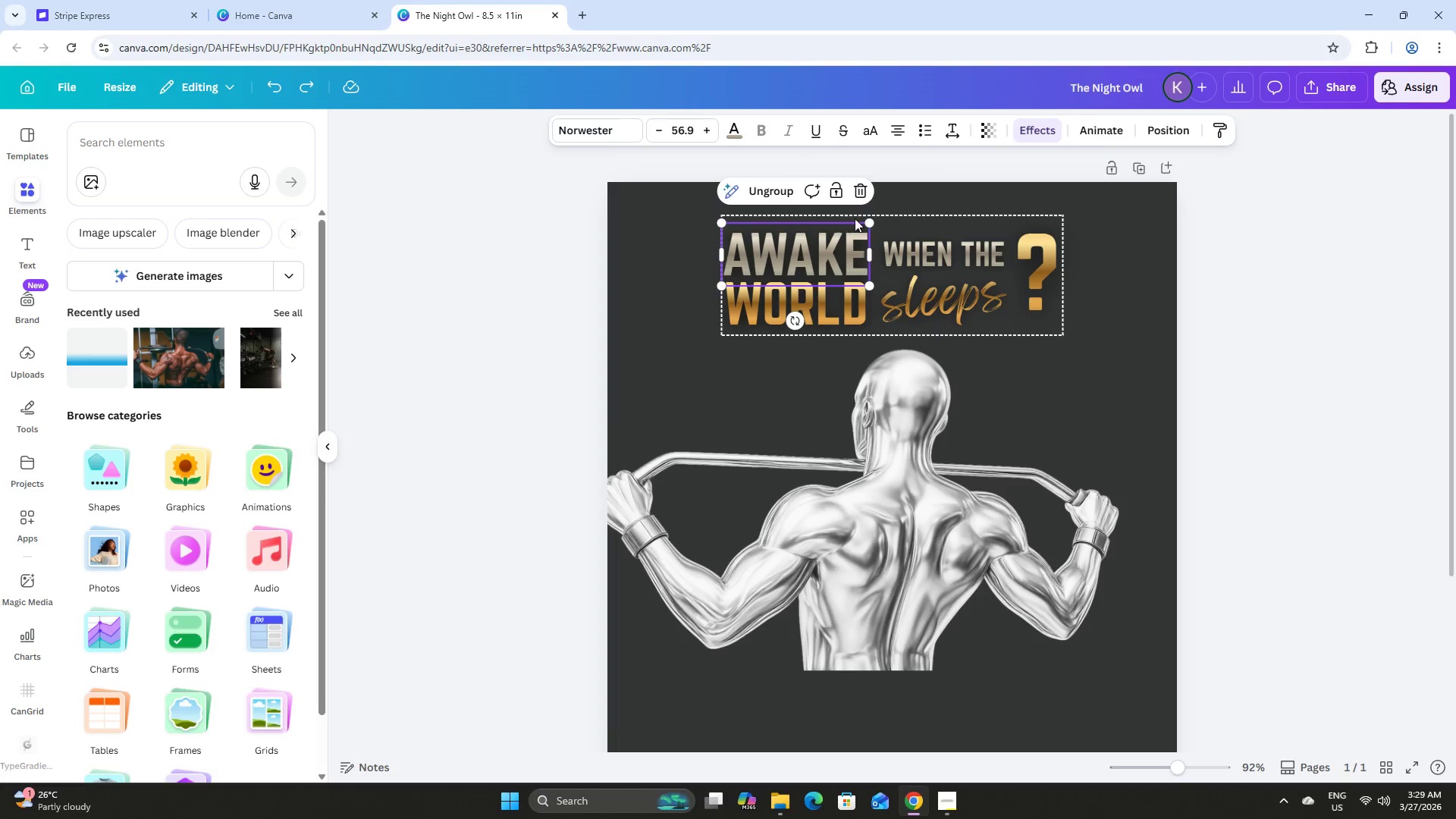 
left_click([773, 187])
 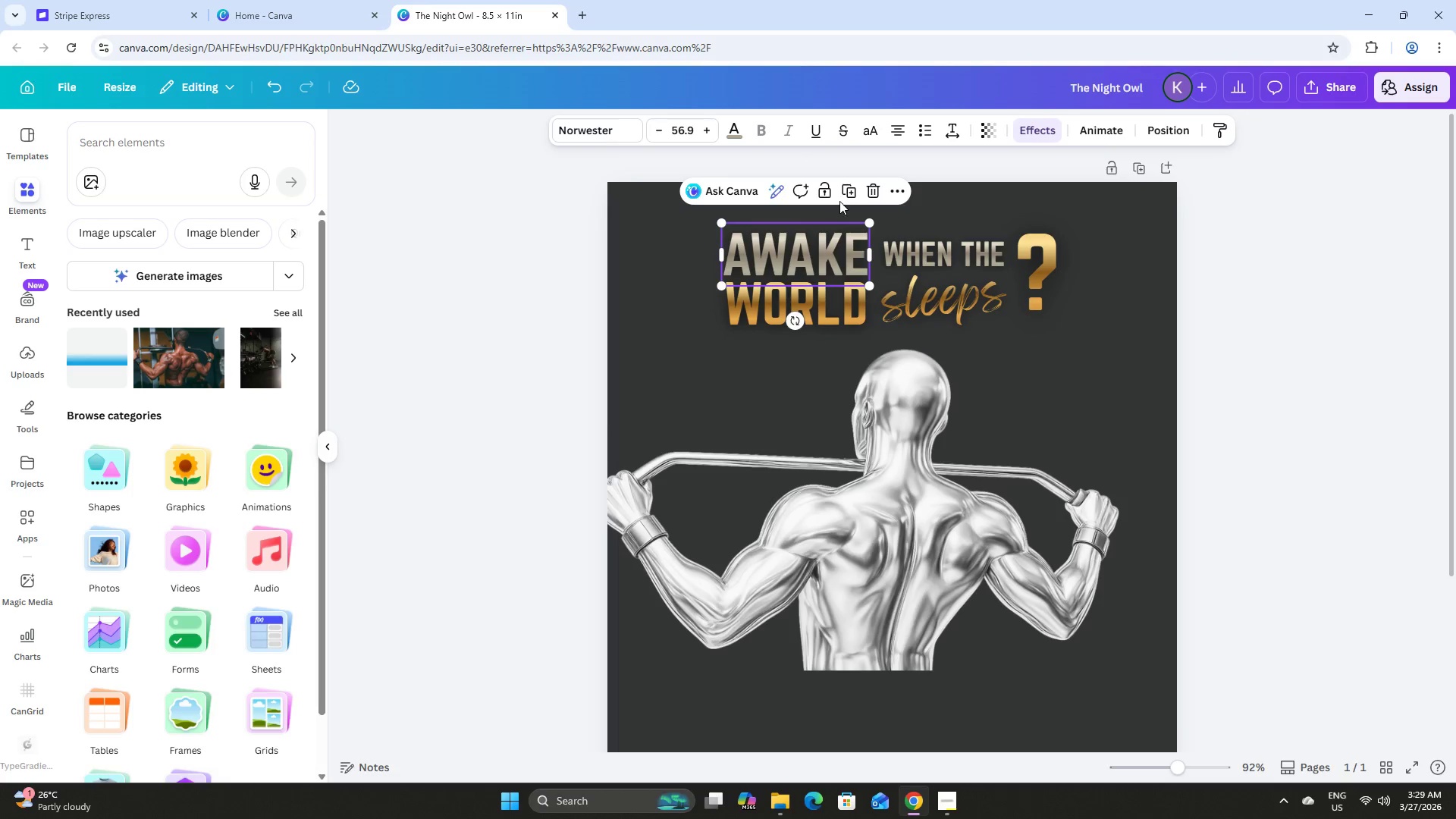 
left_click([847, 190])
 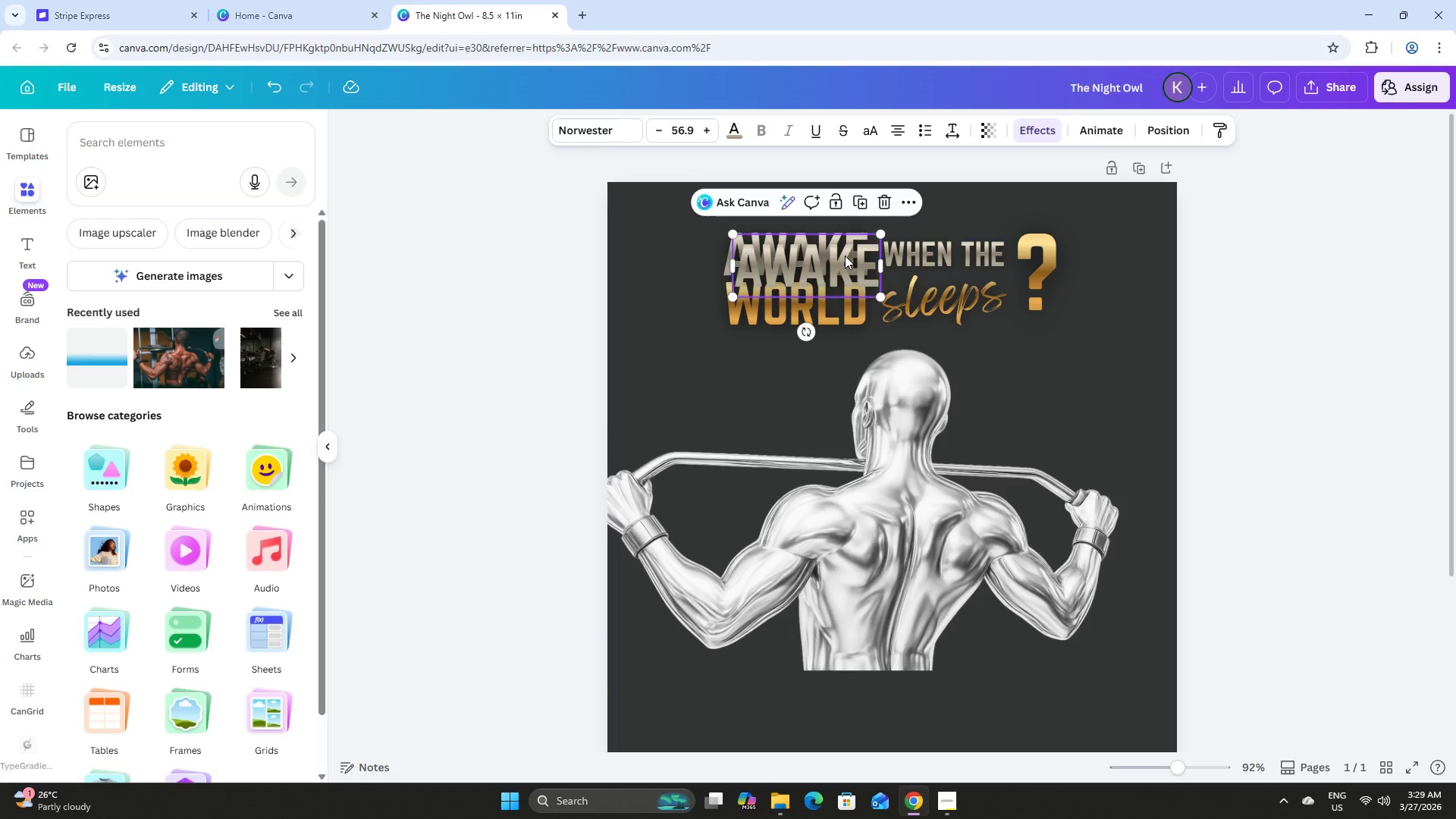 
left_click_drag(start_coordinate=[843, 270], to_coordinate=[811, 538])
 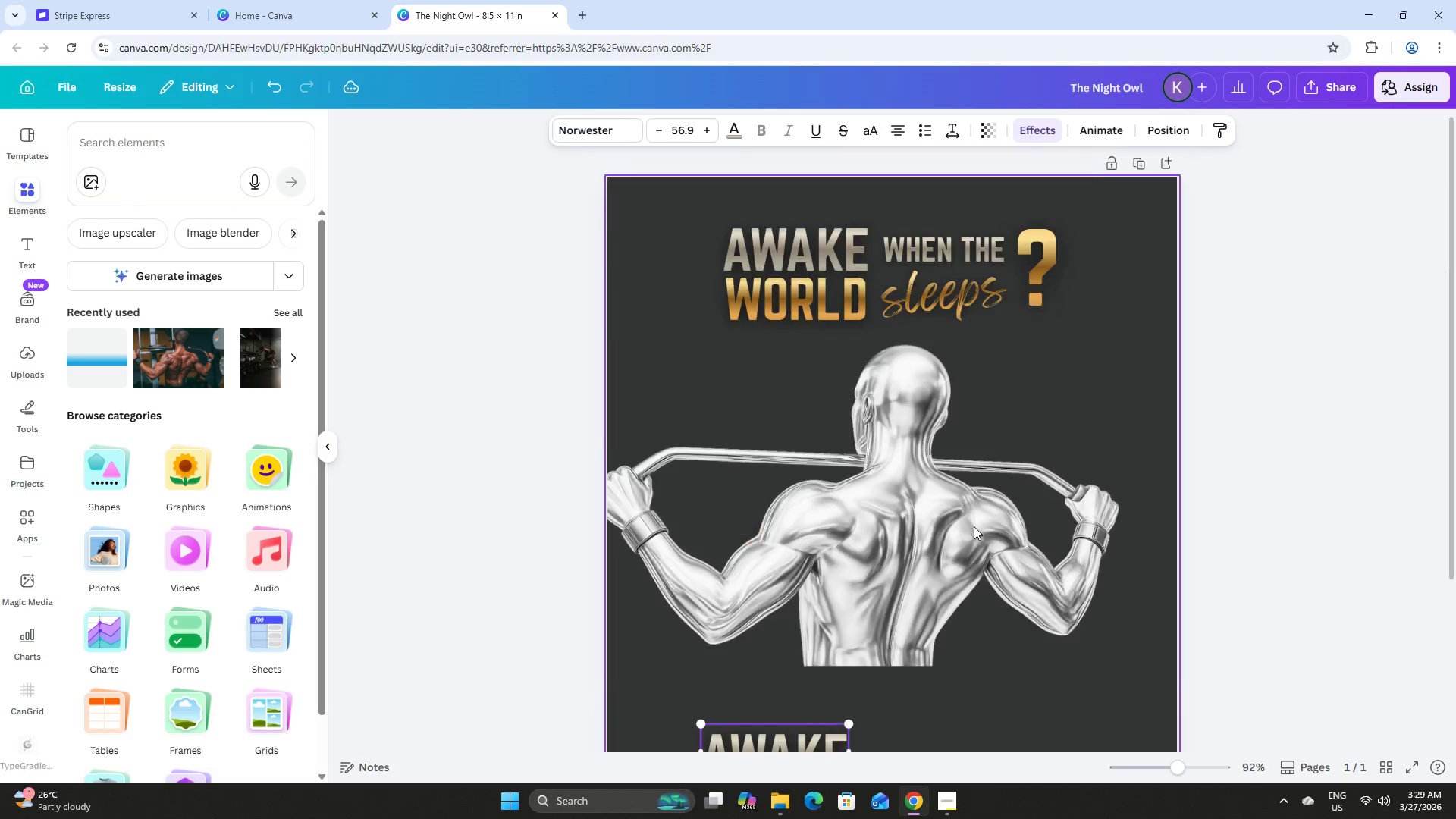 
scroll: coordinate [868, 460], scroll_direction: down, amount: 3.0
 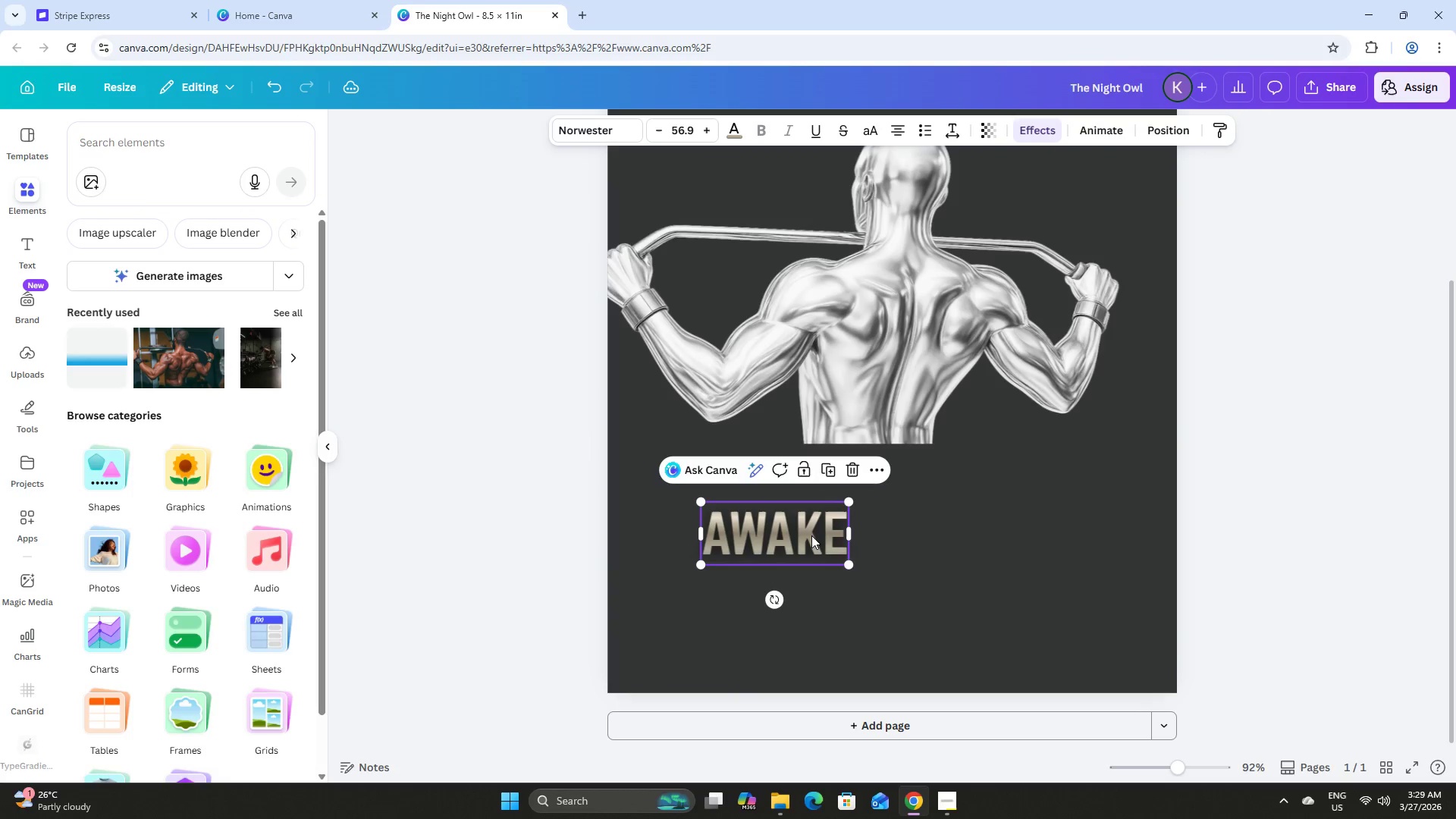 
scroll: coordinate [996, 471], scroll_direction: up, amount: 11.0
 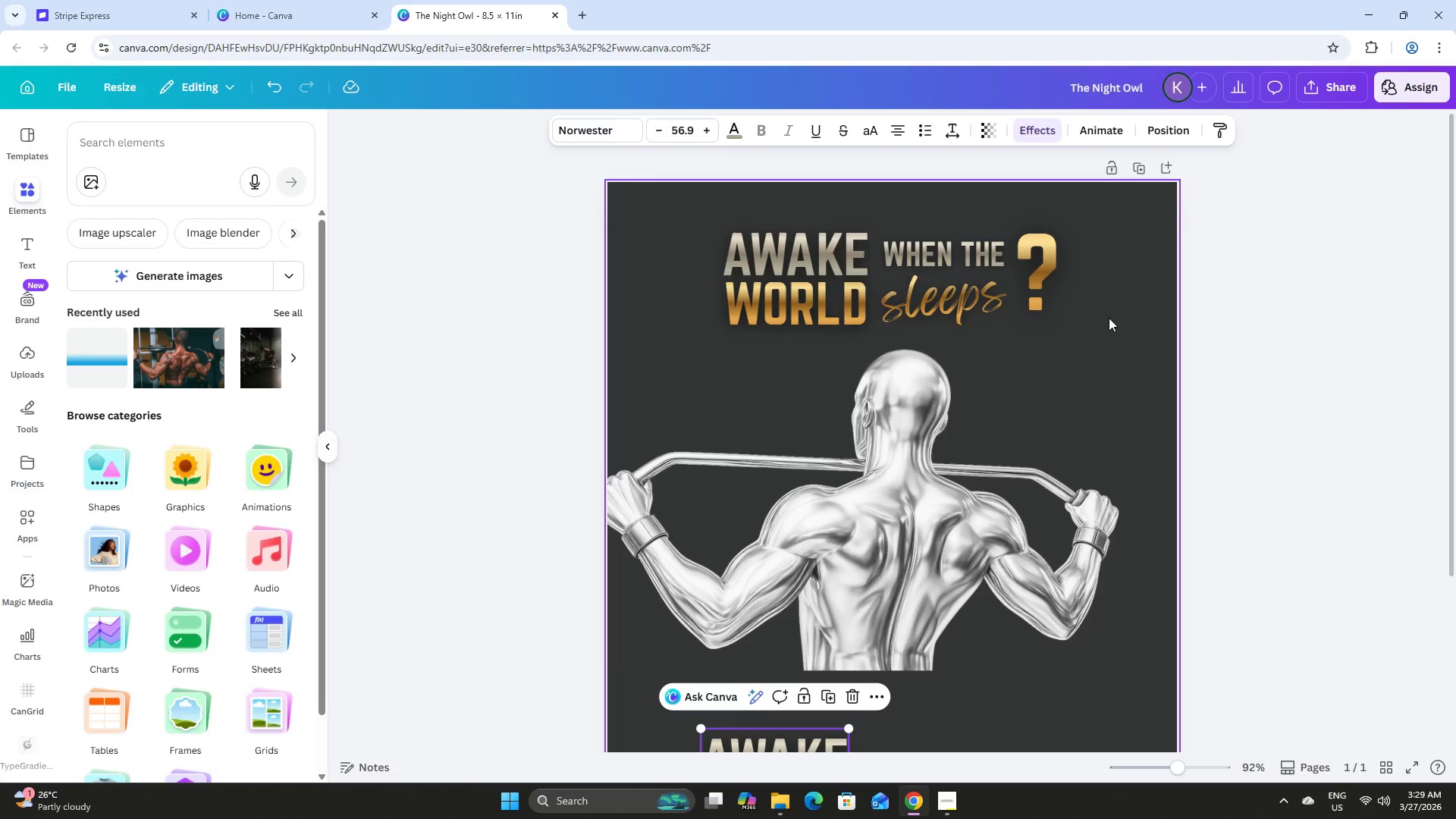 
left_click_drag(start_coordinate=[1109, 318], to_coordinate=[698, 218])
 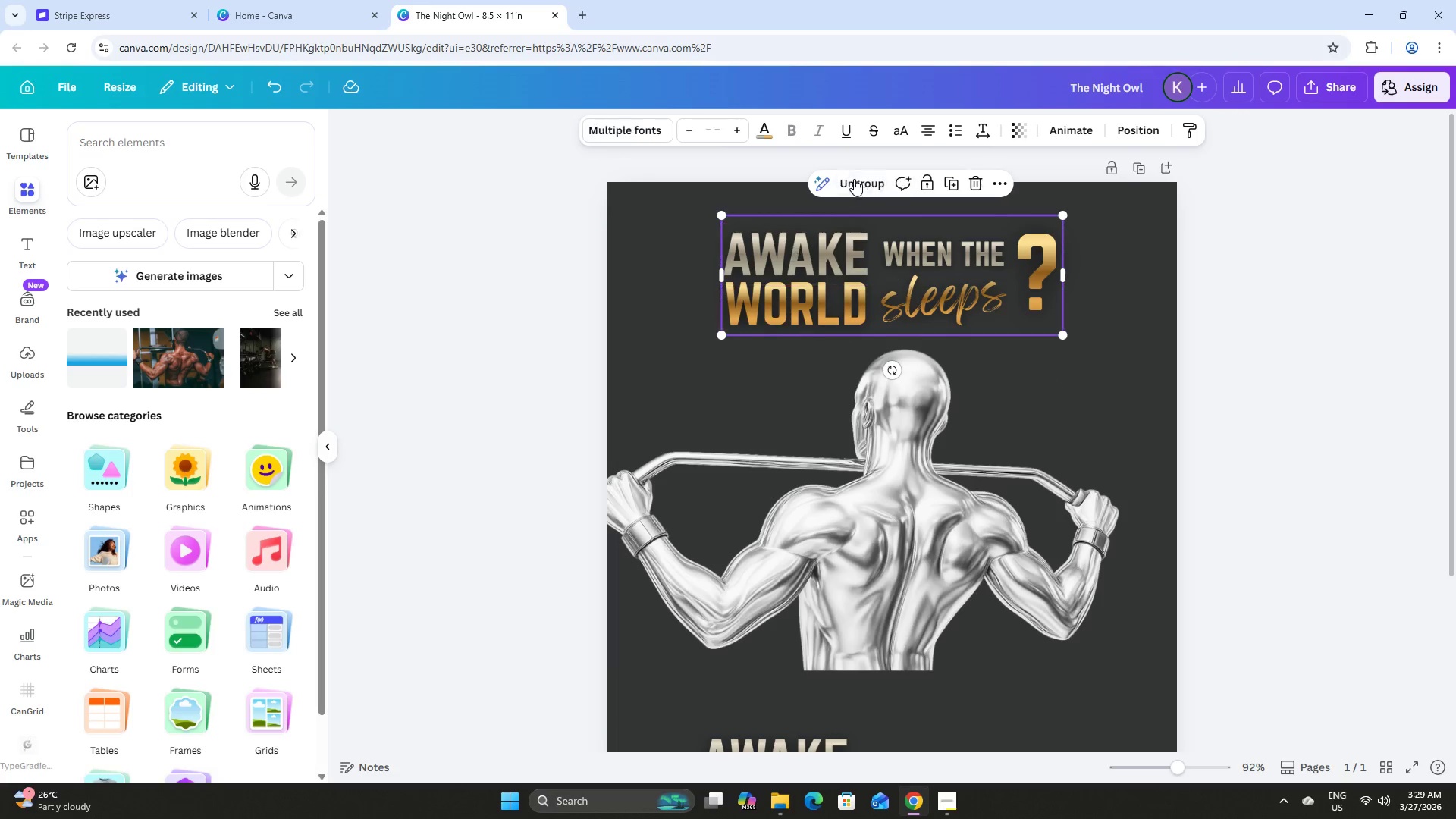 
left_click([1126, 300])
 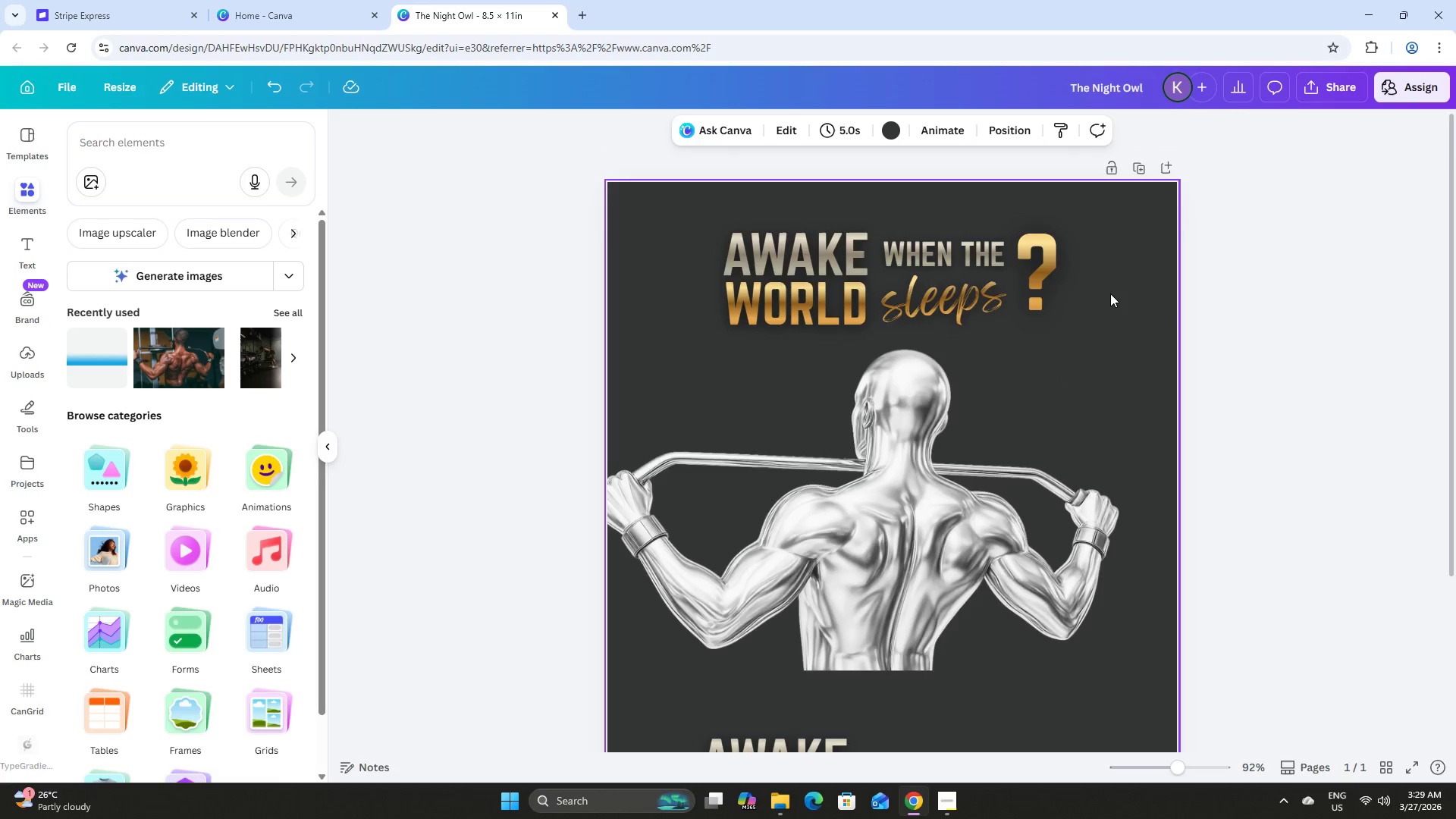 
scroll: coordinate [1110, 293], scroll_direction: down, amount: 6.0
 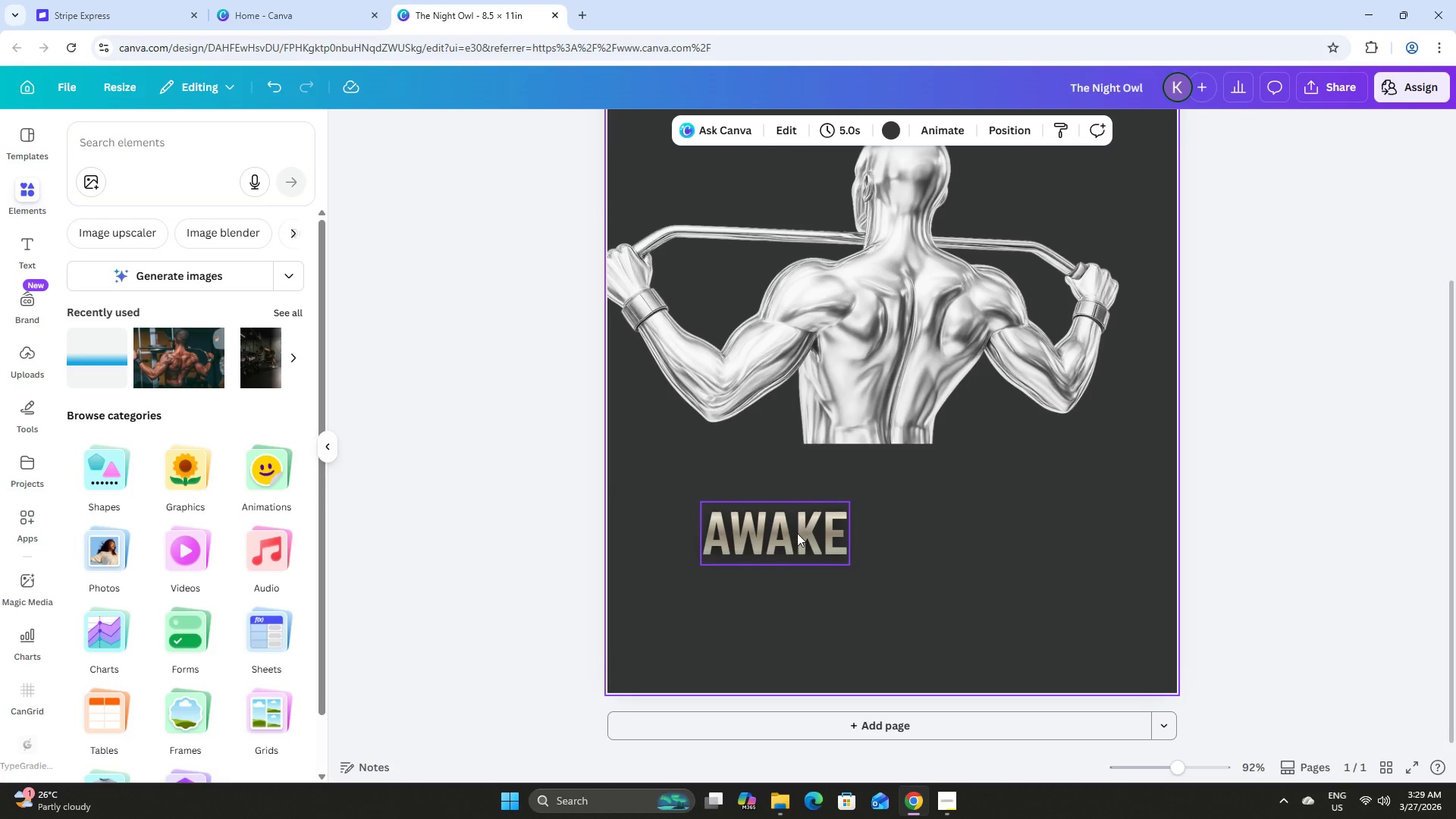 
double_click([797, 533])
 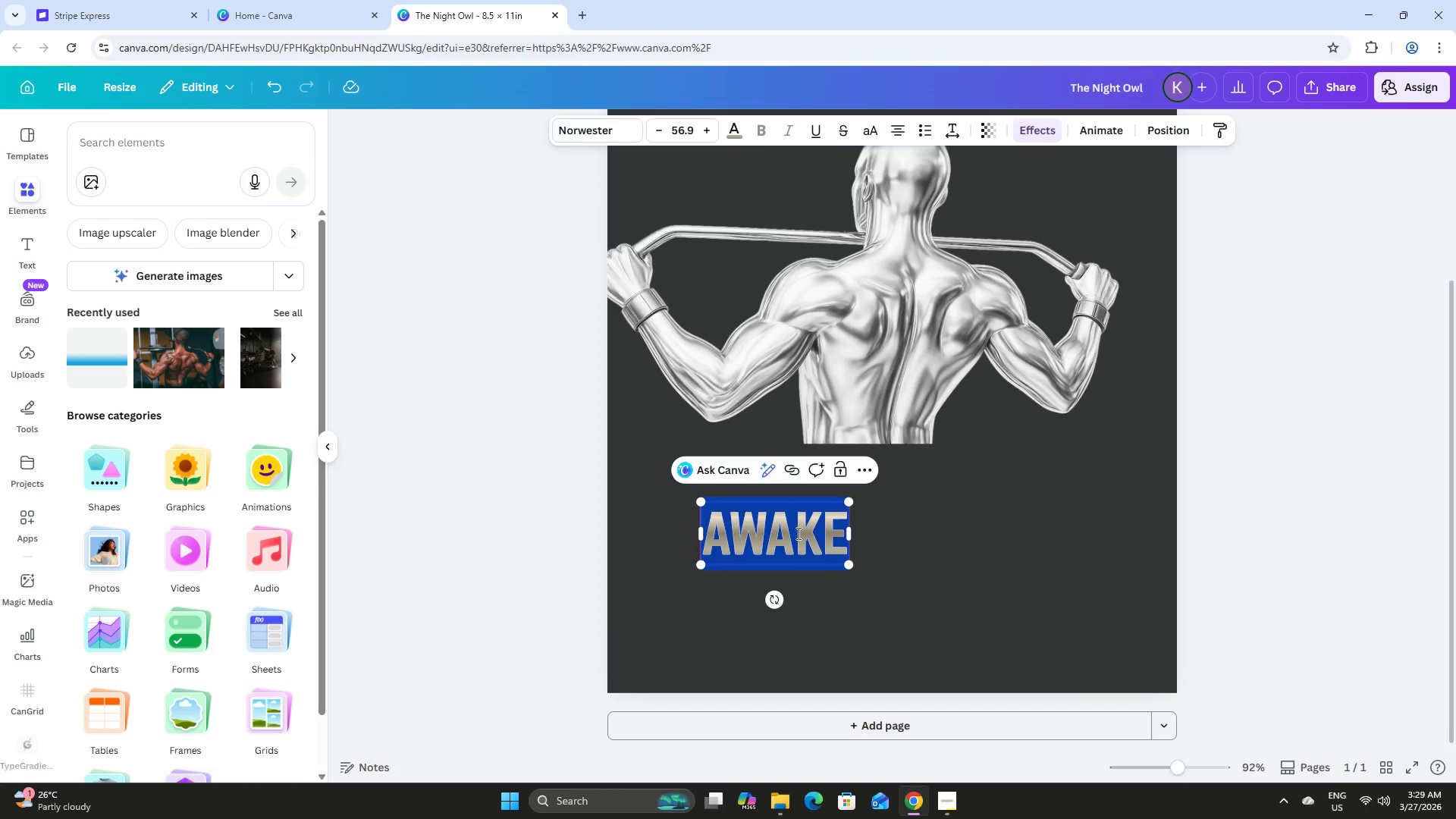 
type(Train Your )
key(Backspace)
key(Backspace)
key(Backspace)
key(Backspace)
key(Backspace)
type(ON YOUR )
key(Backspace)
key(Backspace)
key(Backspace)
key(Backspace)
key(Backspace)
key(Backspace)
key(Backspace)
key(Backspace)
type(On Your Terms)
 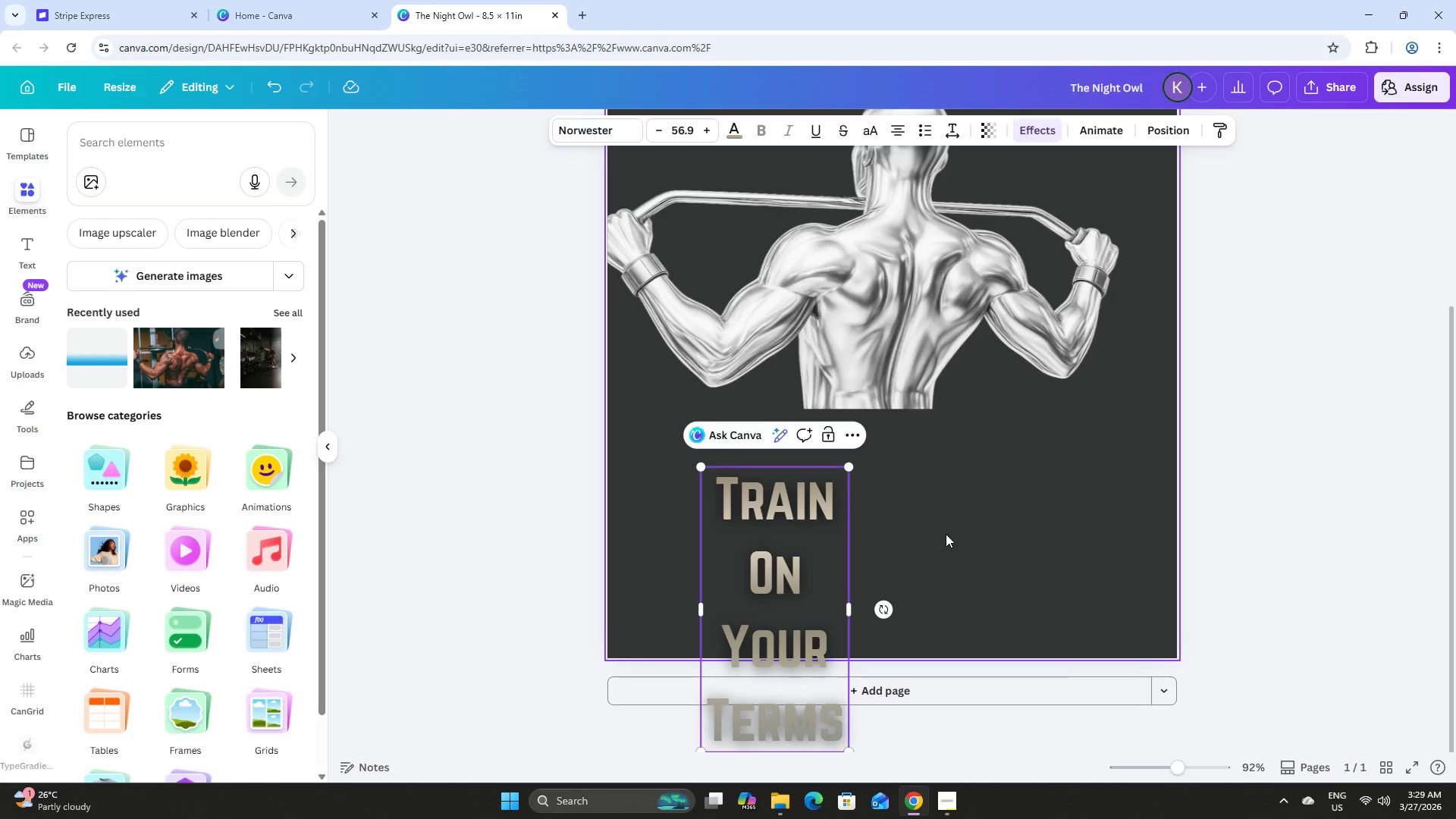 
left_click([802, 516])
 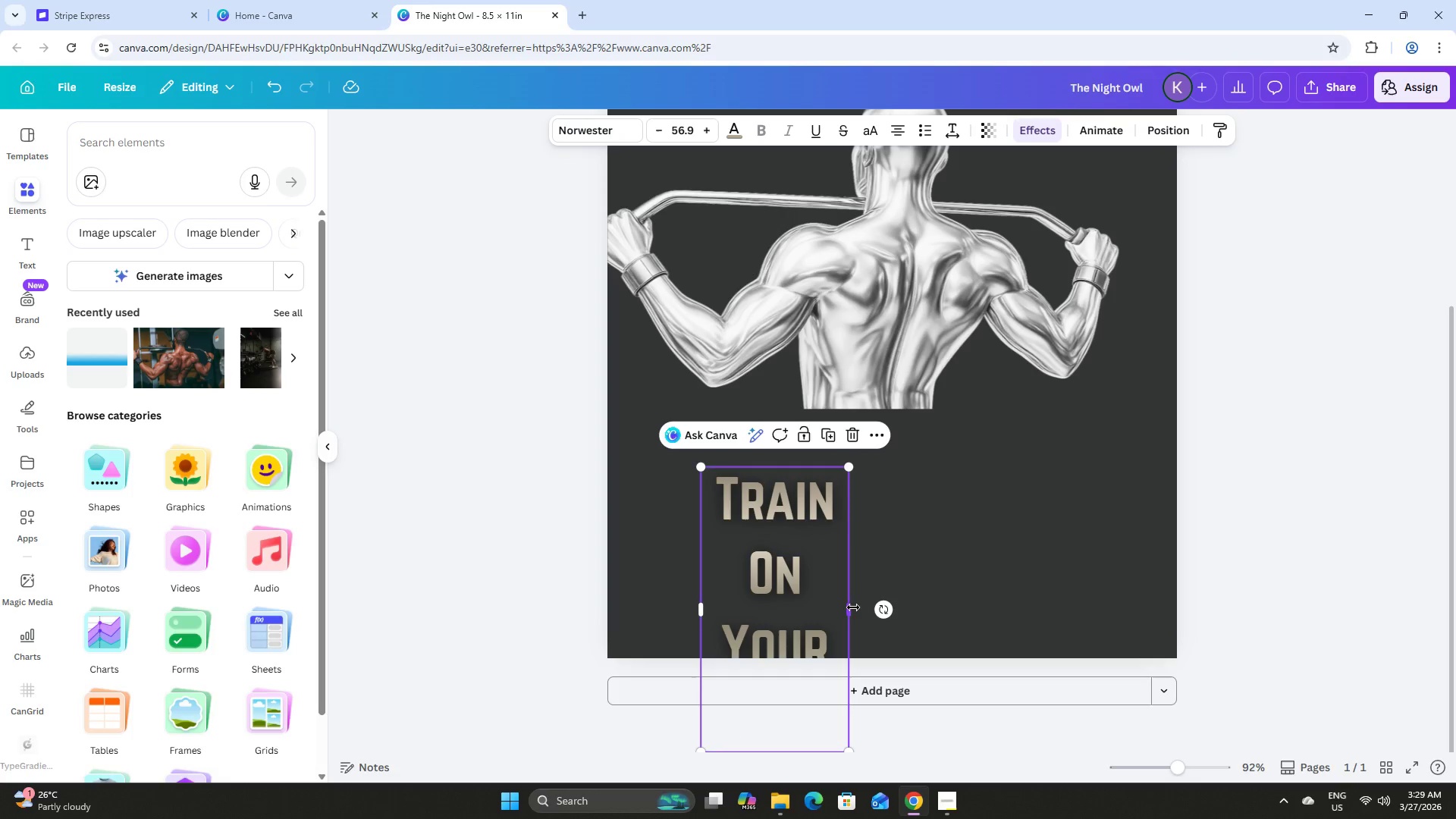 
left_click_drag(start_coordinate=[853, 607], to_coordinate=[1166, 563])
 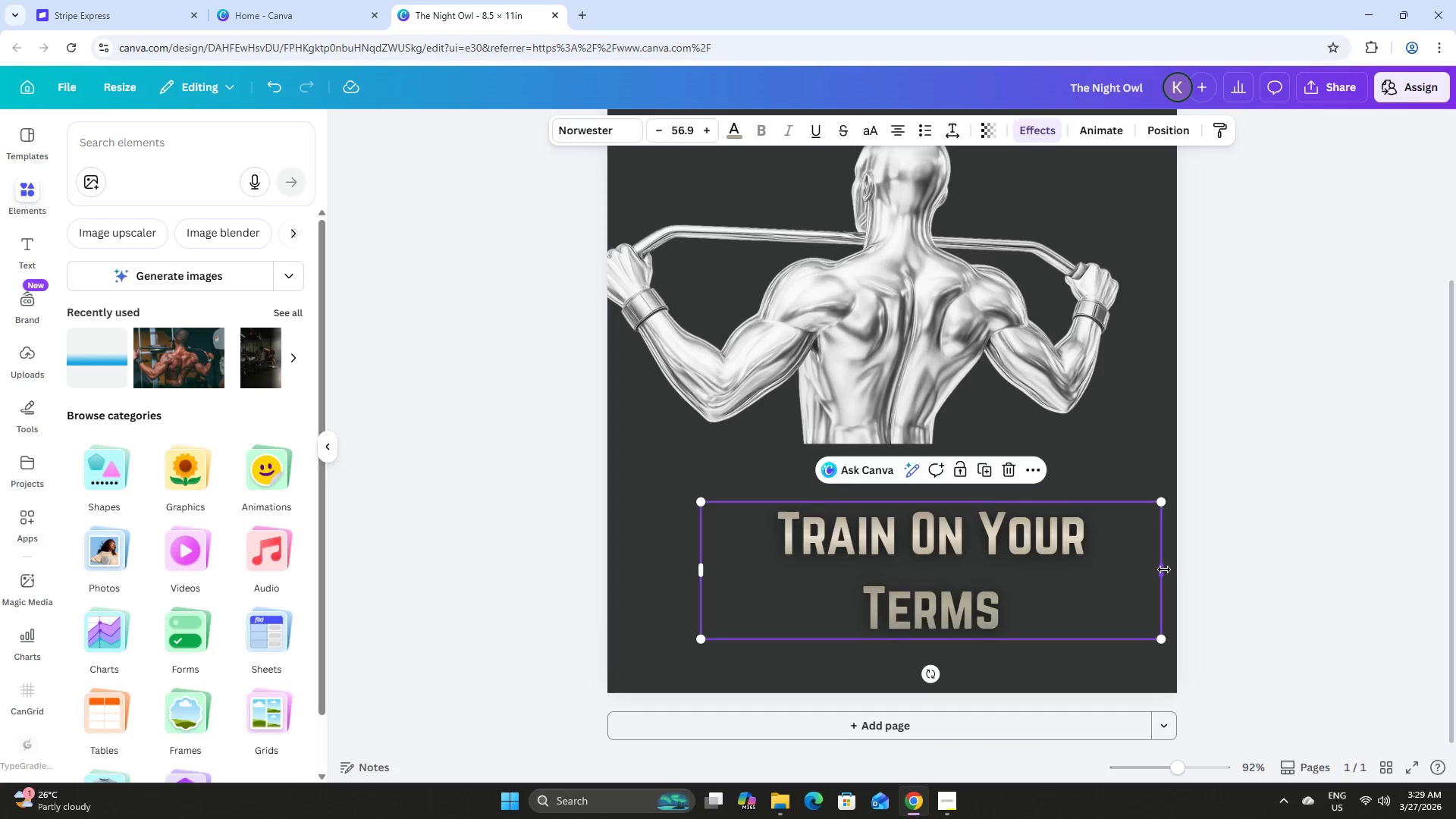 
left_click_drag(start_coordinate=[1164, 570], to_coordinate=[1191, 570])
 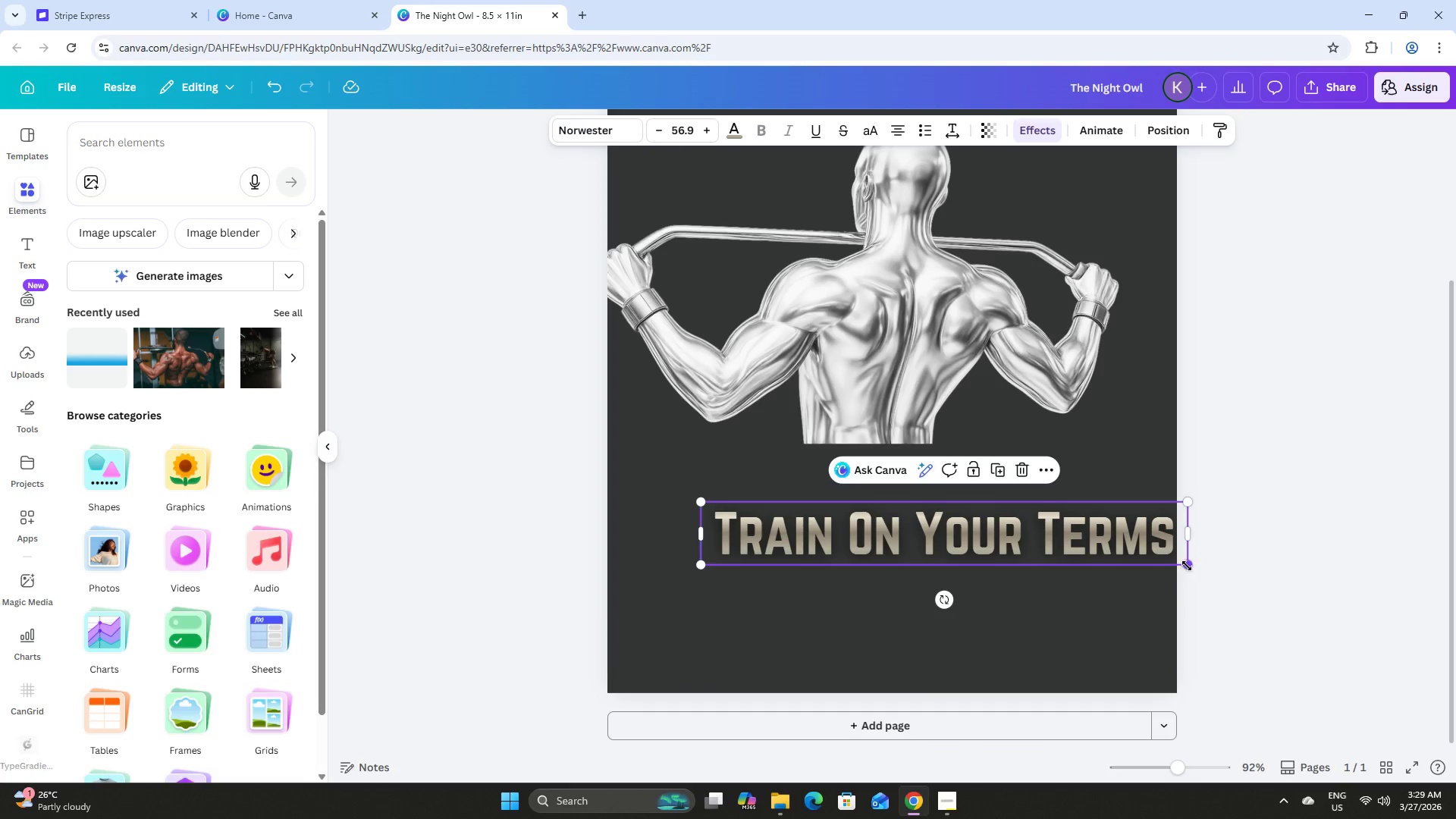 
left_click_drag(start_coordinate=[1187, 566], to_coordinate=[1000, 525])
 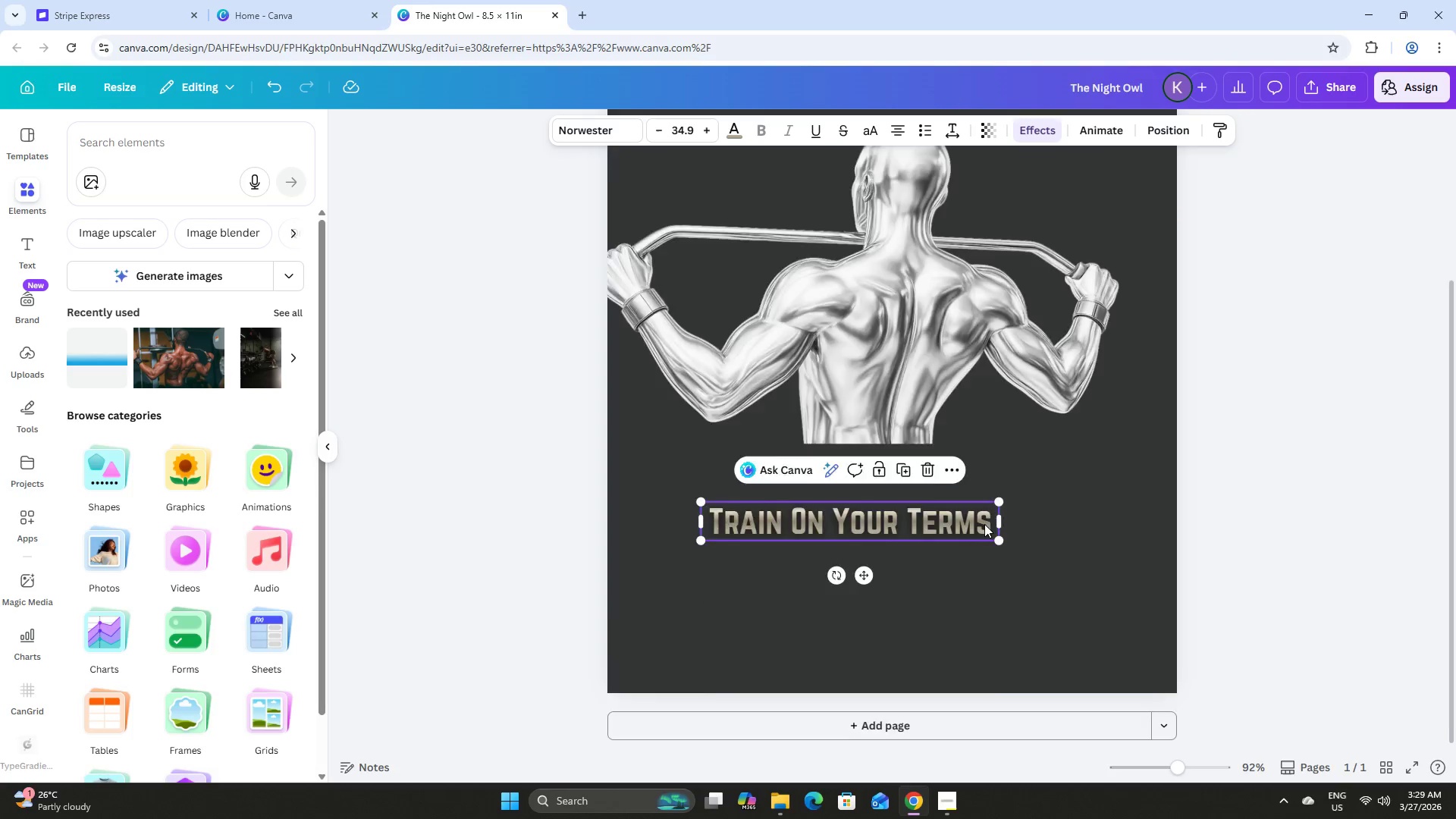 
scroll: coordinate [986, 526], scroll_direction: up, amount: 7.0
 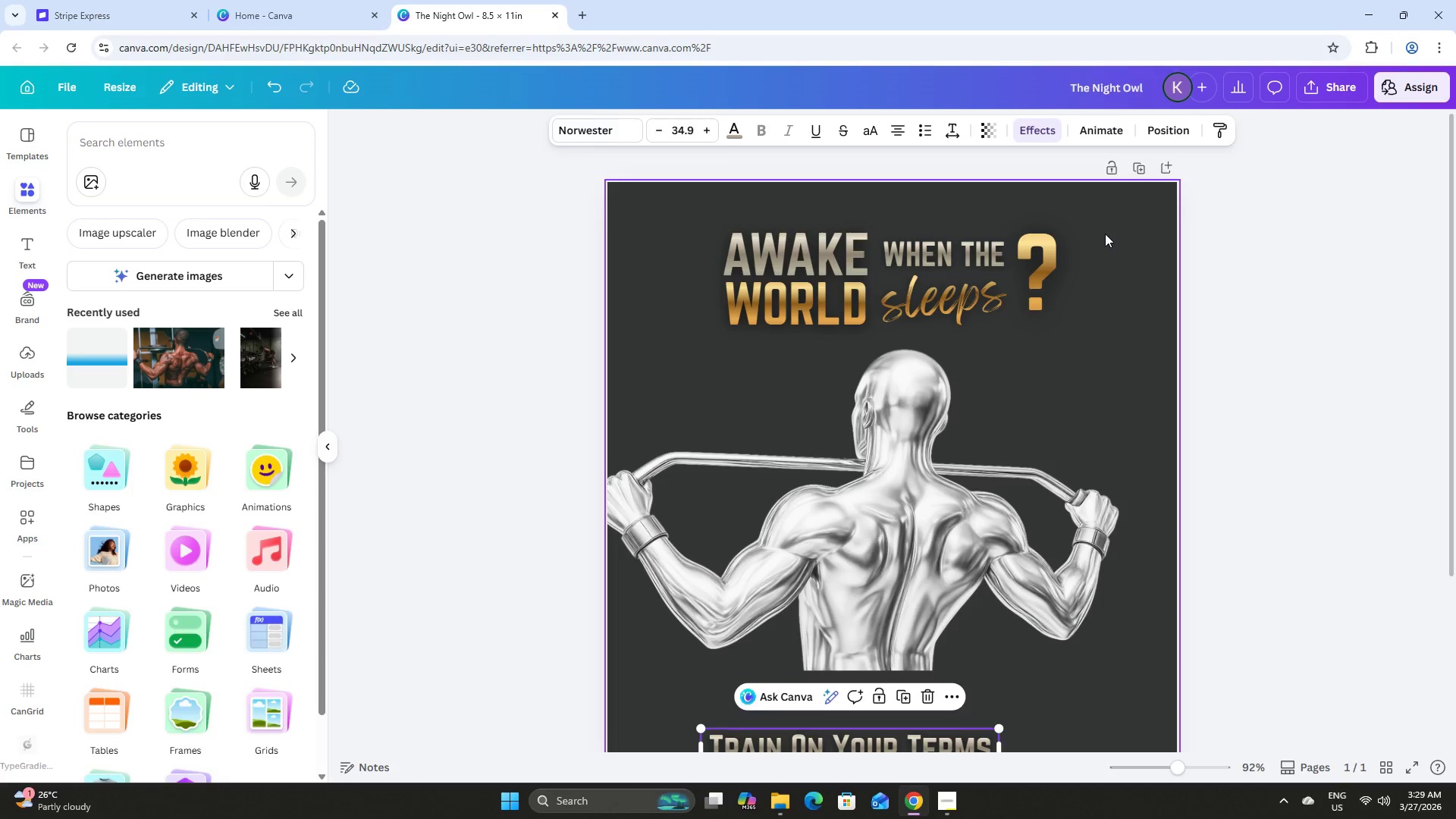 
left_click([1105, 234])
 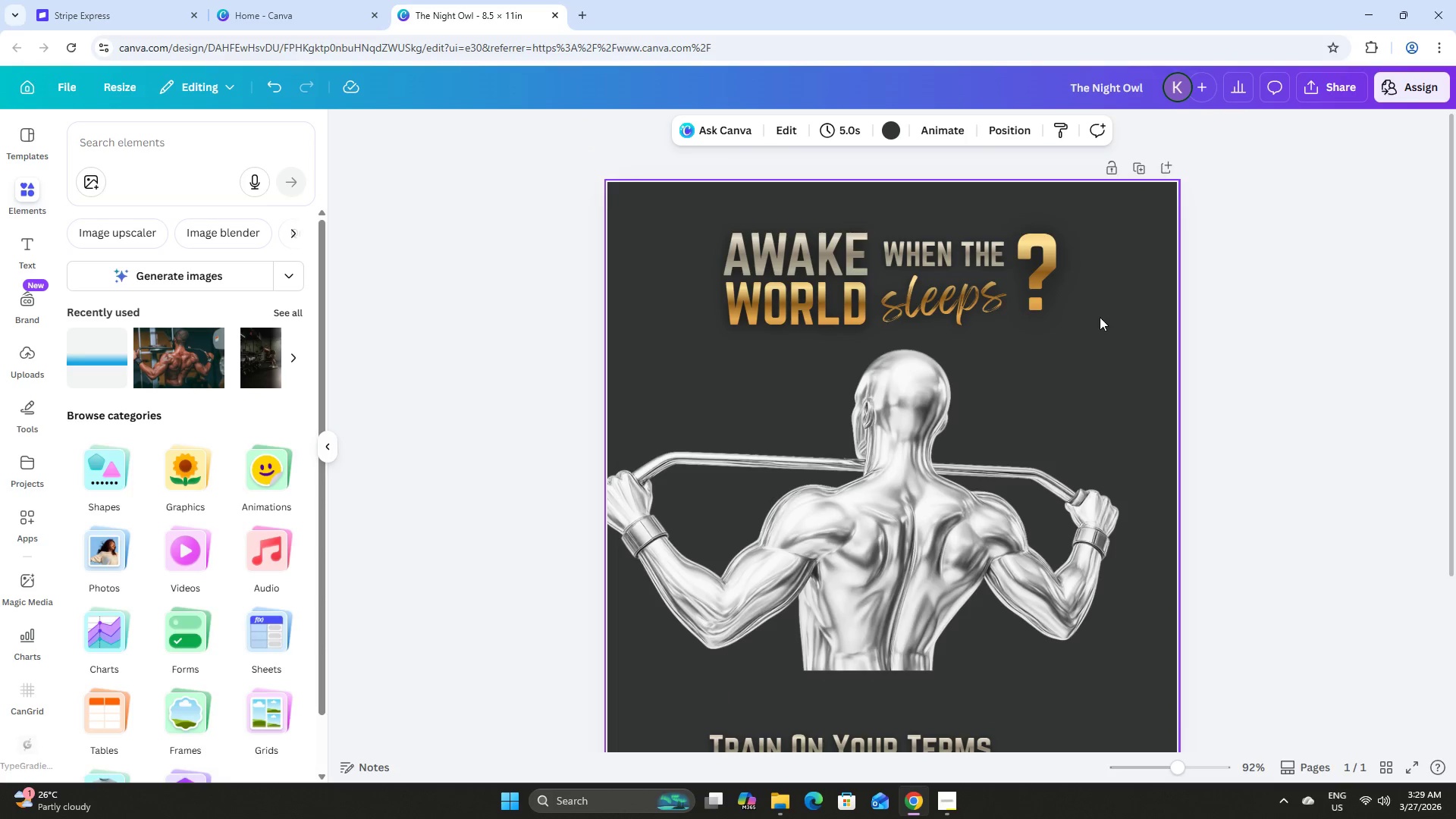 
left_click_drag(start_coordinate=[1100, 322], to_coordinate=[699, 228])
 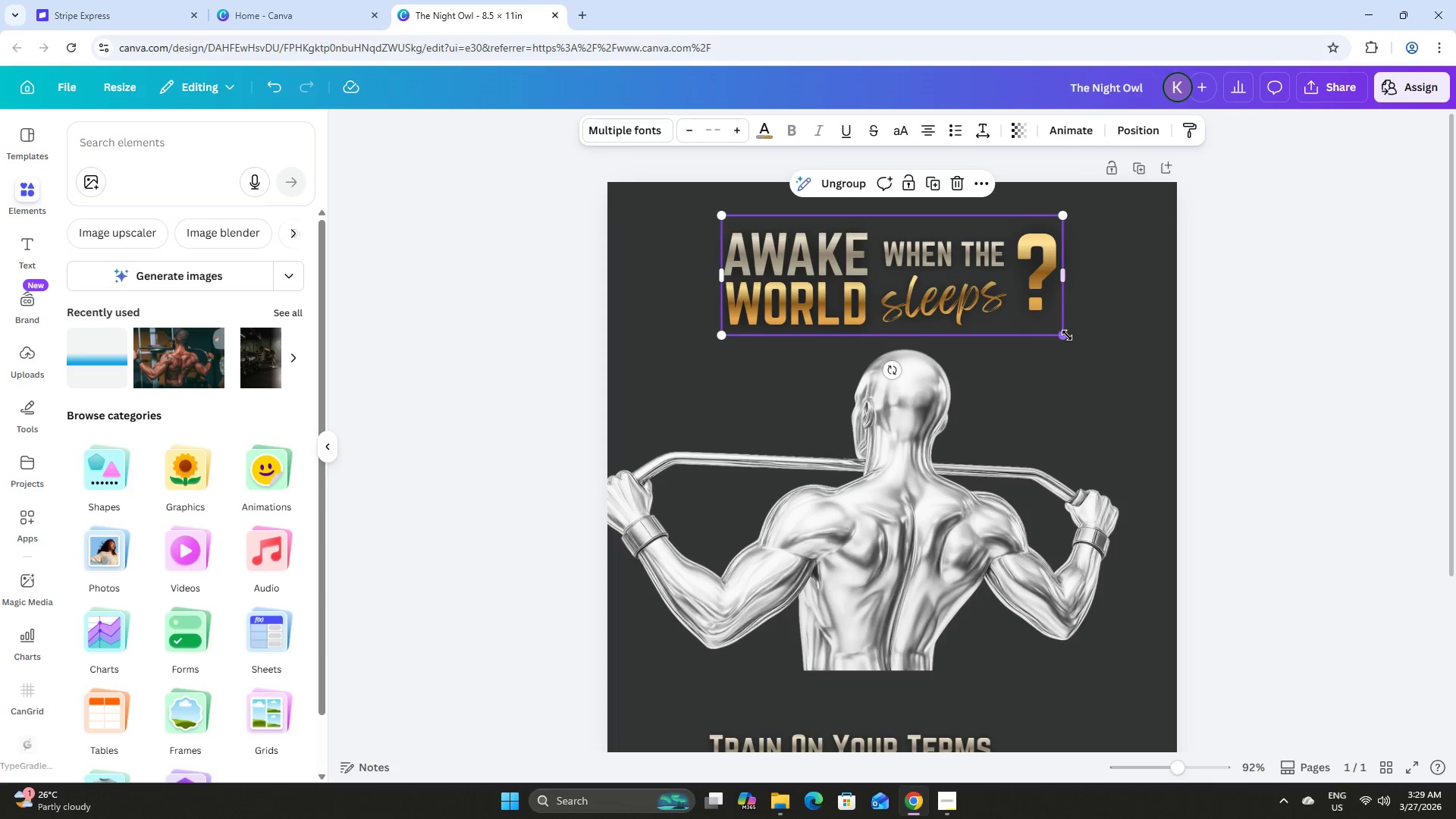 
left_click_drag(start_coordinate=[1066, 339], to_coordinate=[1018, 313])
 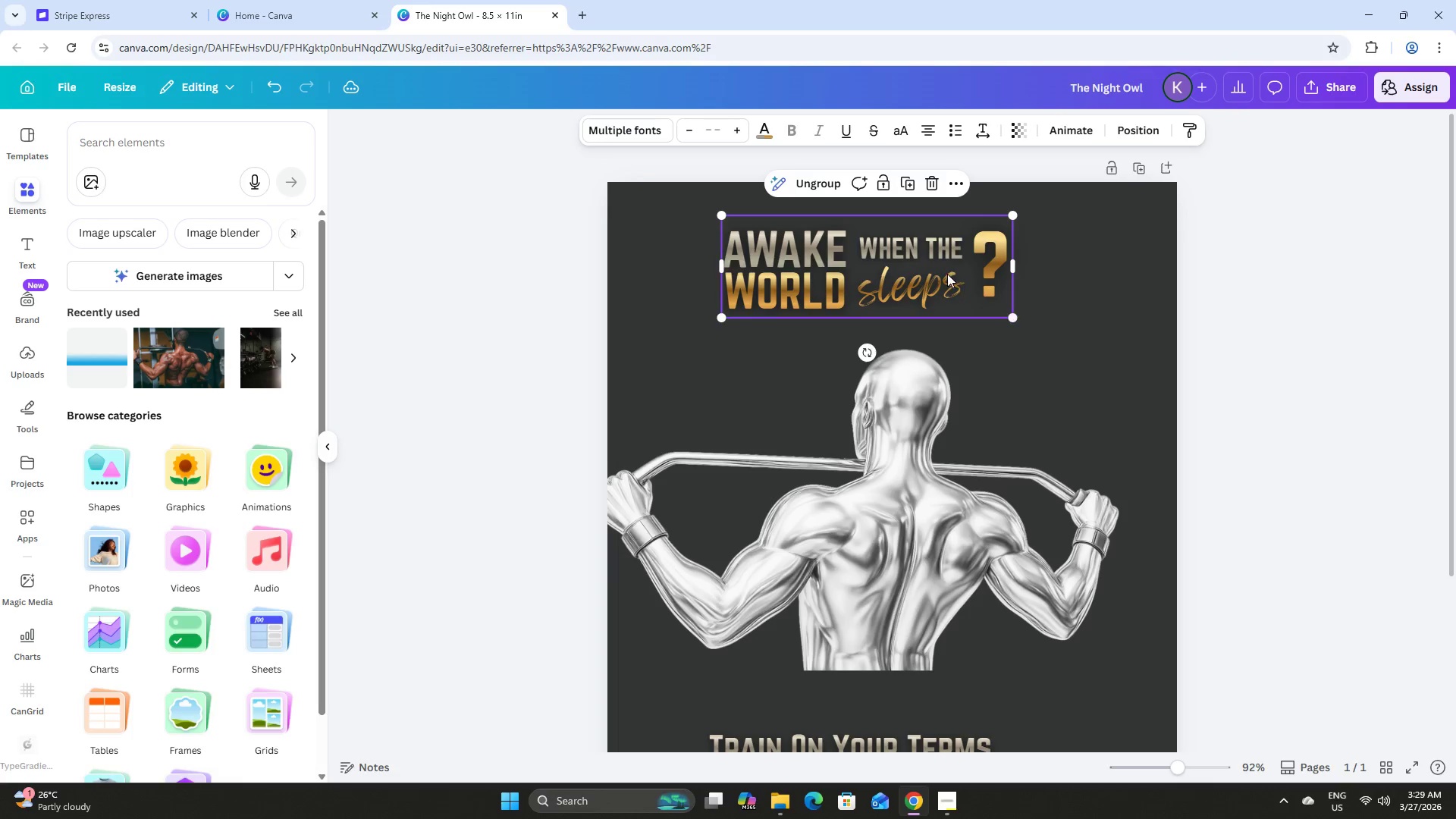 
left_click_drag(start_coordinate=[947, 274], to_coordinate=[975, 271])
 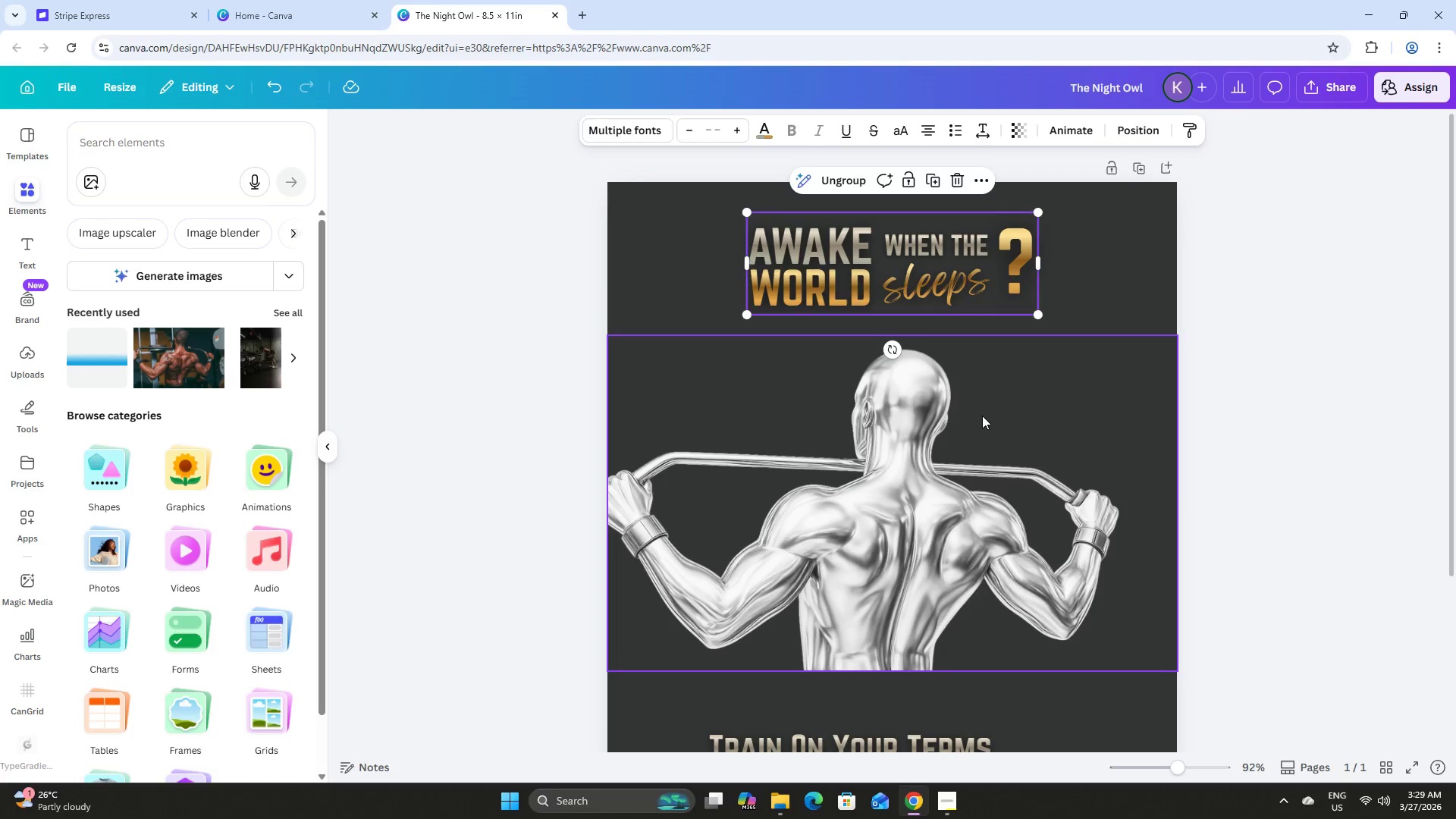 
left_click_drag(start_coordinate=[982, 416], to_coordinate=[984, 399])
 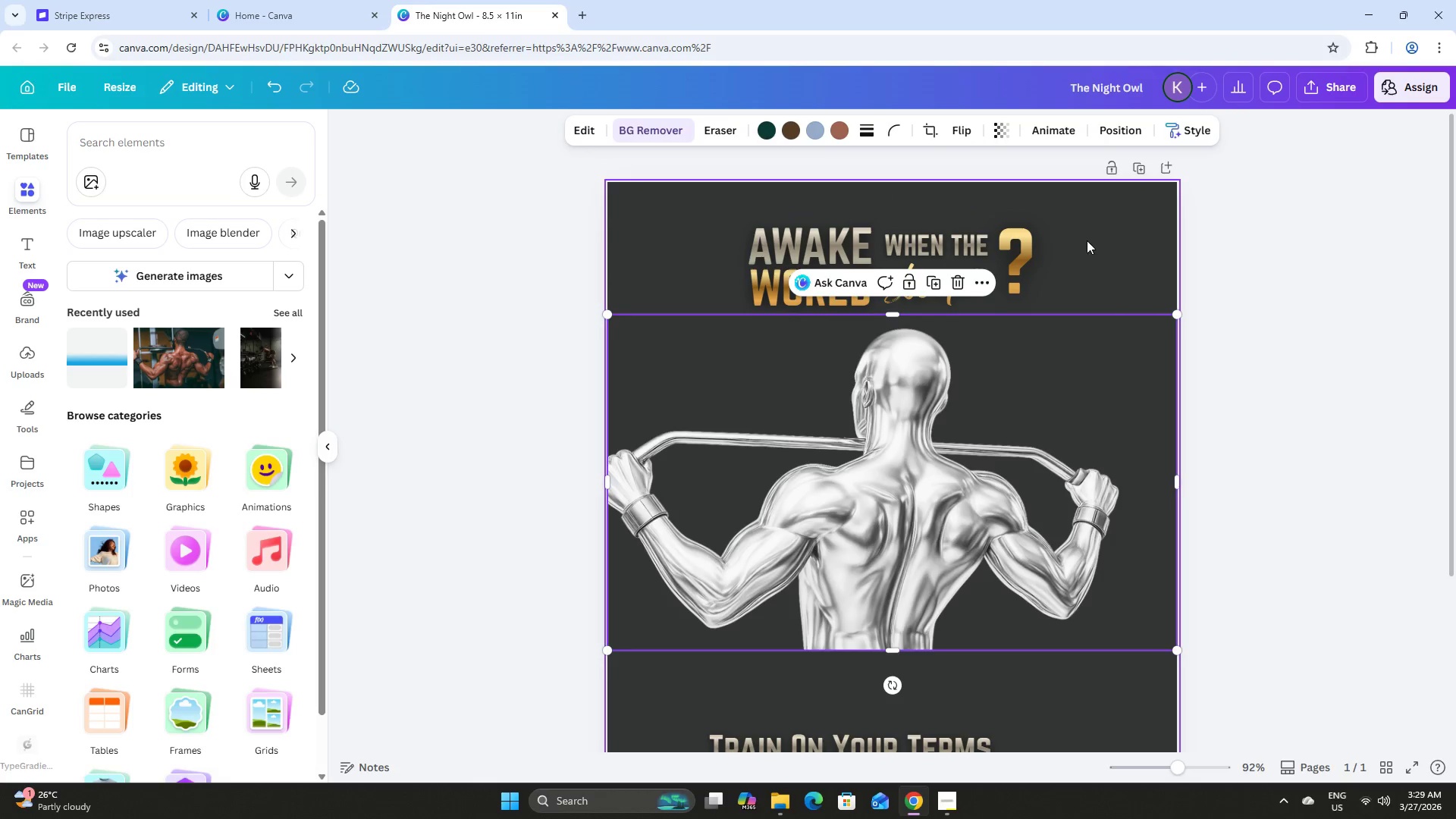 
left_click([1088, 239])
 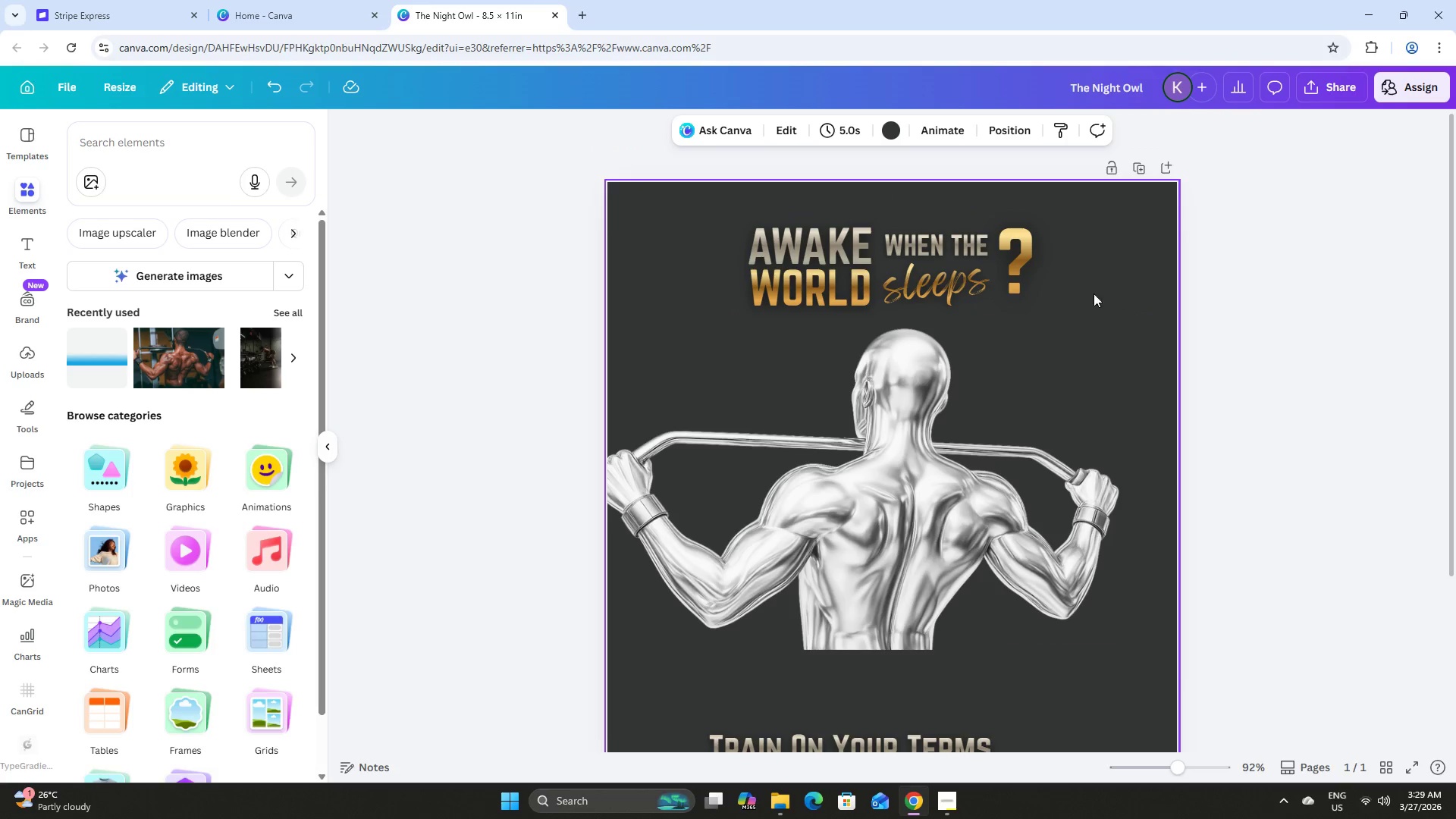 
scroll: coordinate [1094, 293], scroll_direction: down, amount: 2.0
 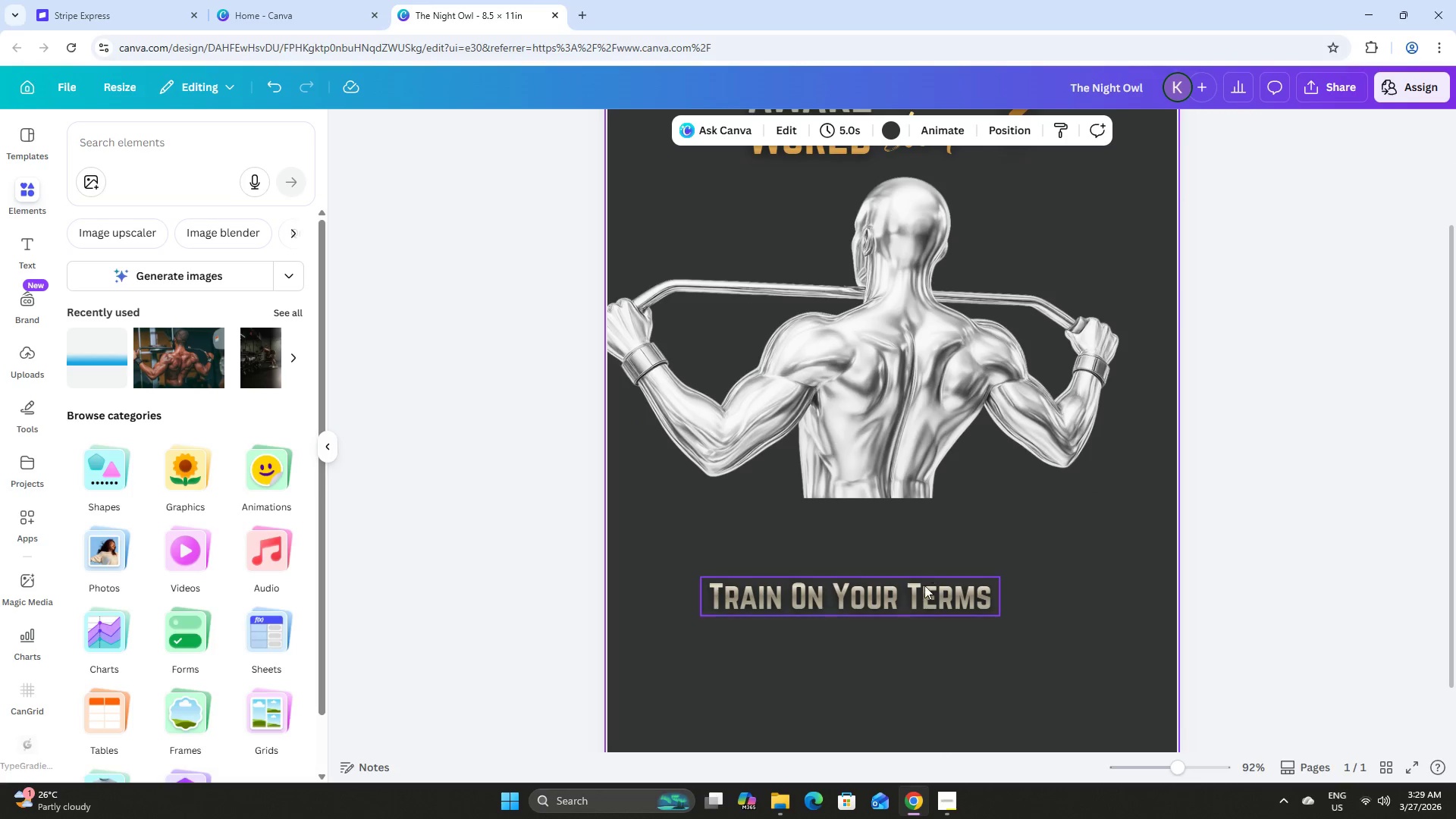 
left_click([921, 594])
 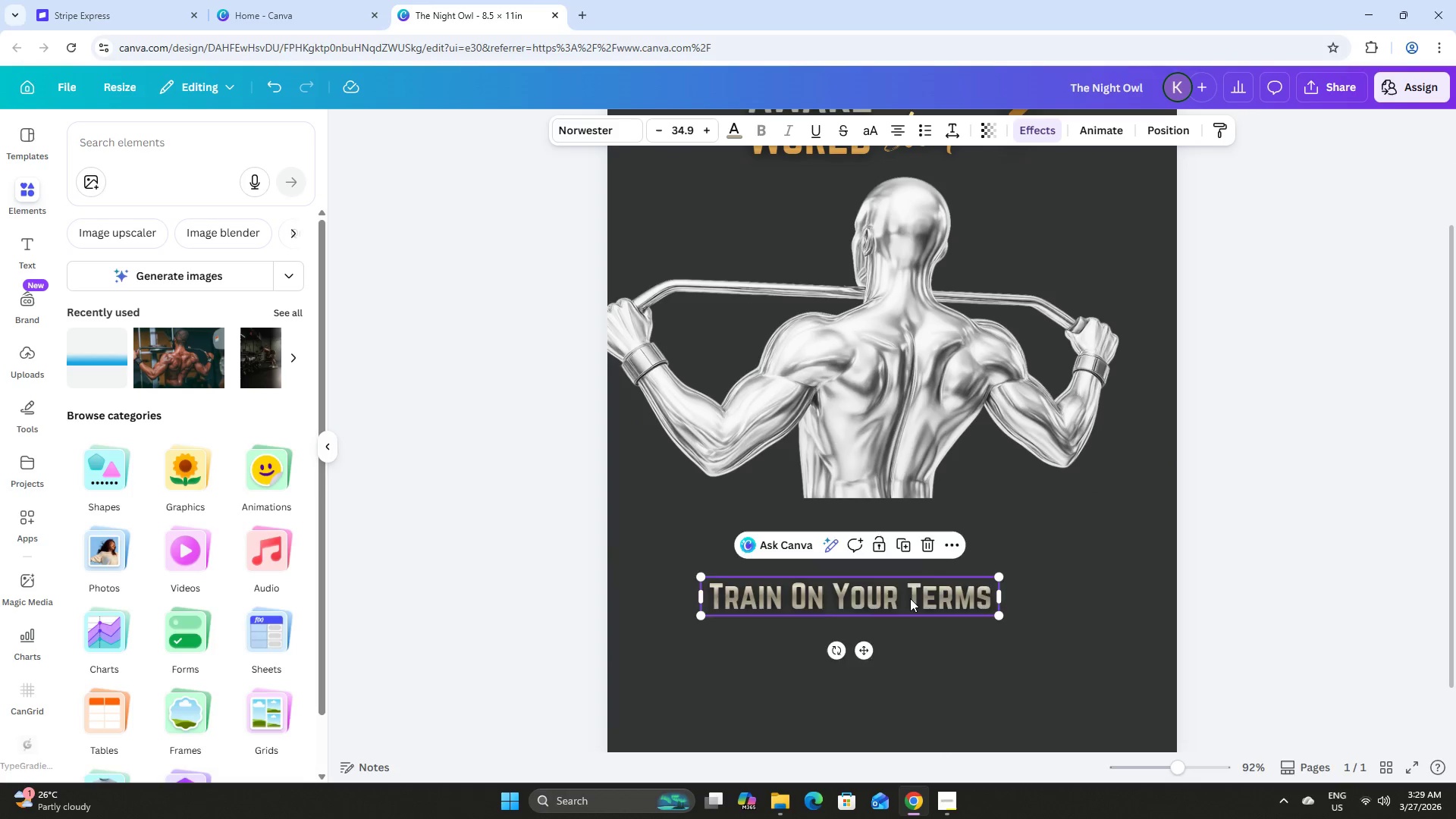 
left_click_drag(start_coordinate=[906, 603], to_coordinate=[918, 538])
 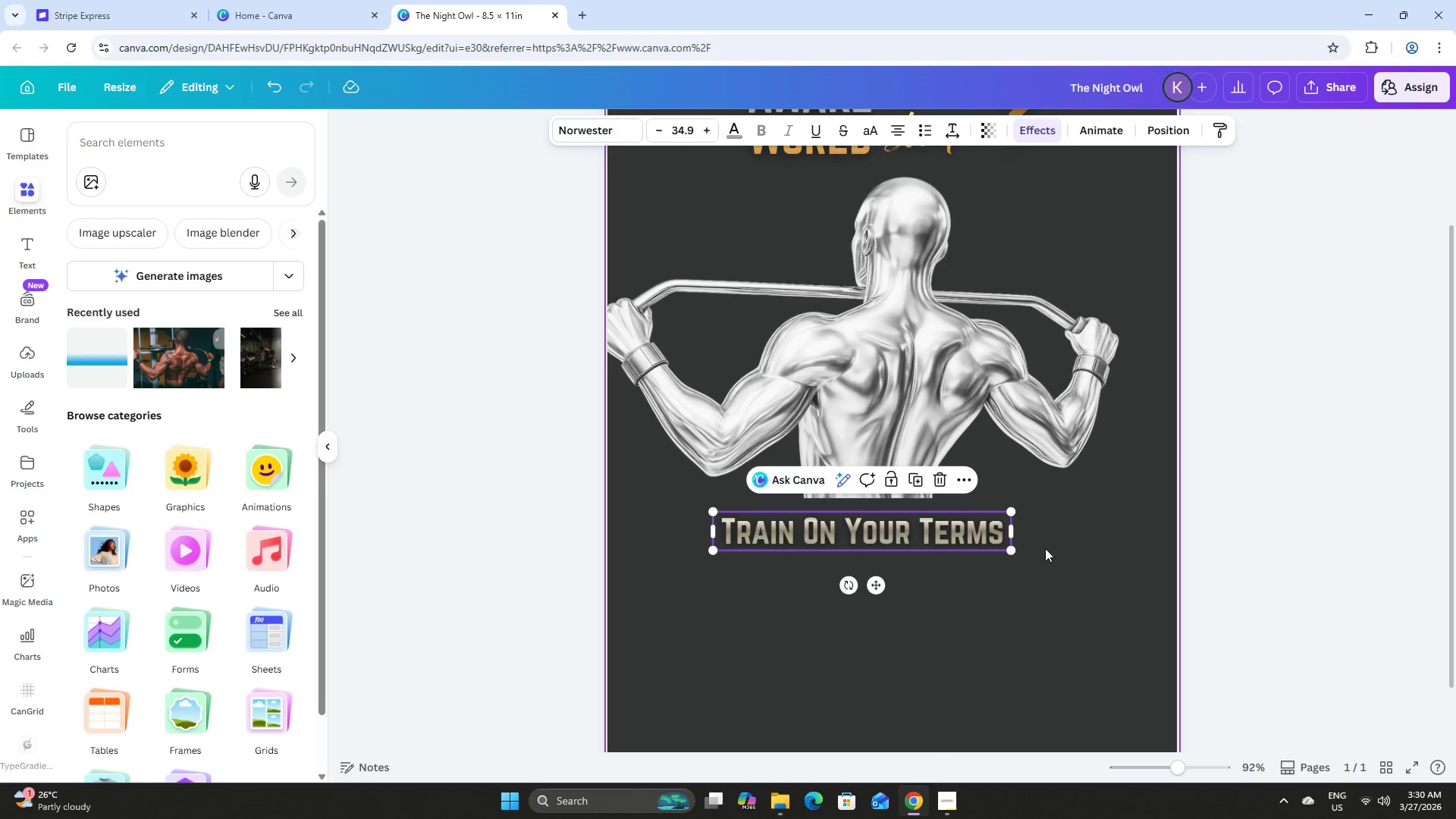 
left_click_drag(start_coordinate=[927, 532], to_coordinate=[958, 519])
 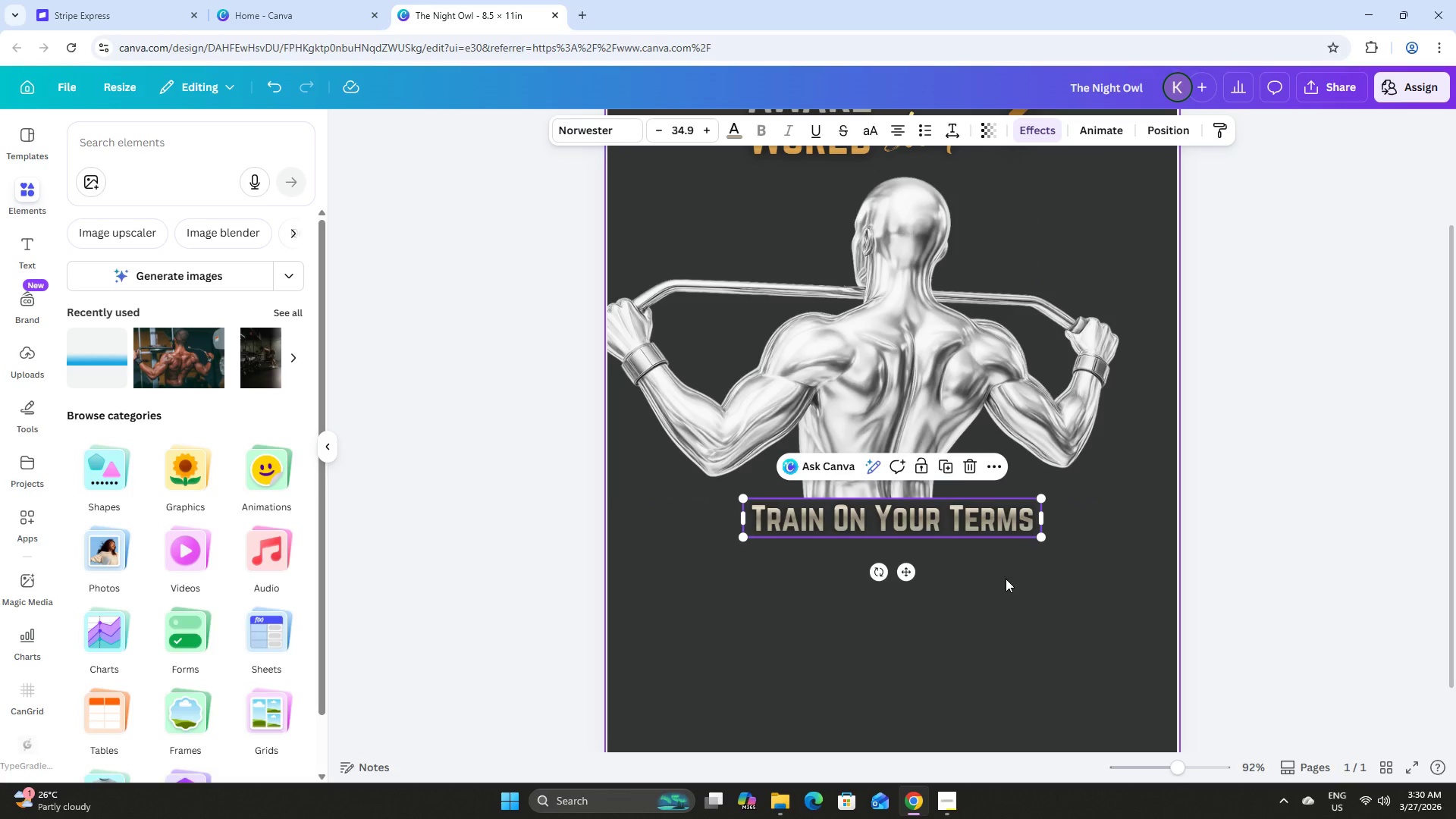 
left_click([1009, 580])
 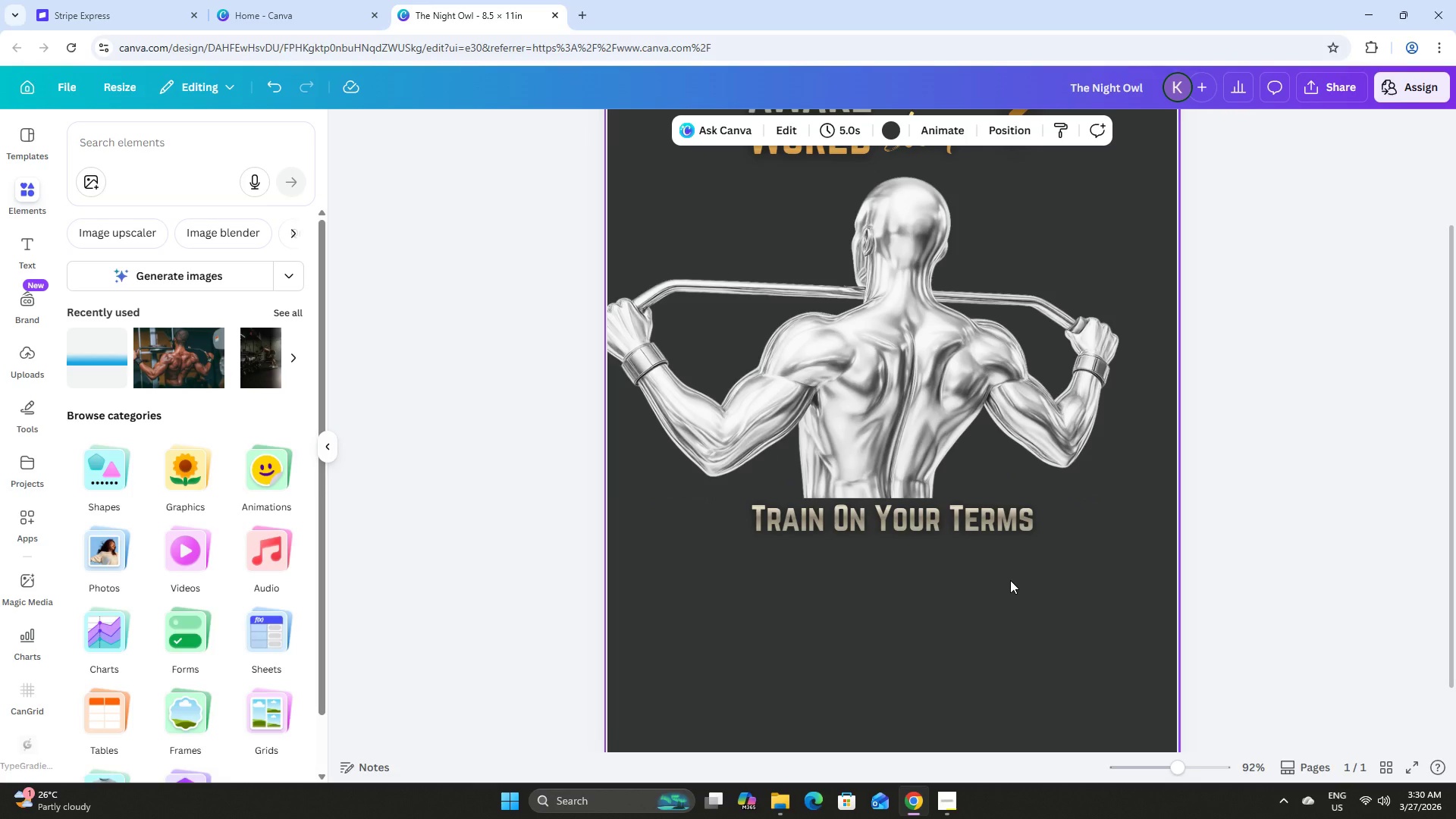 
scroll: coordinate [1010, 580], scroll_direction: up, amount: 3.0
 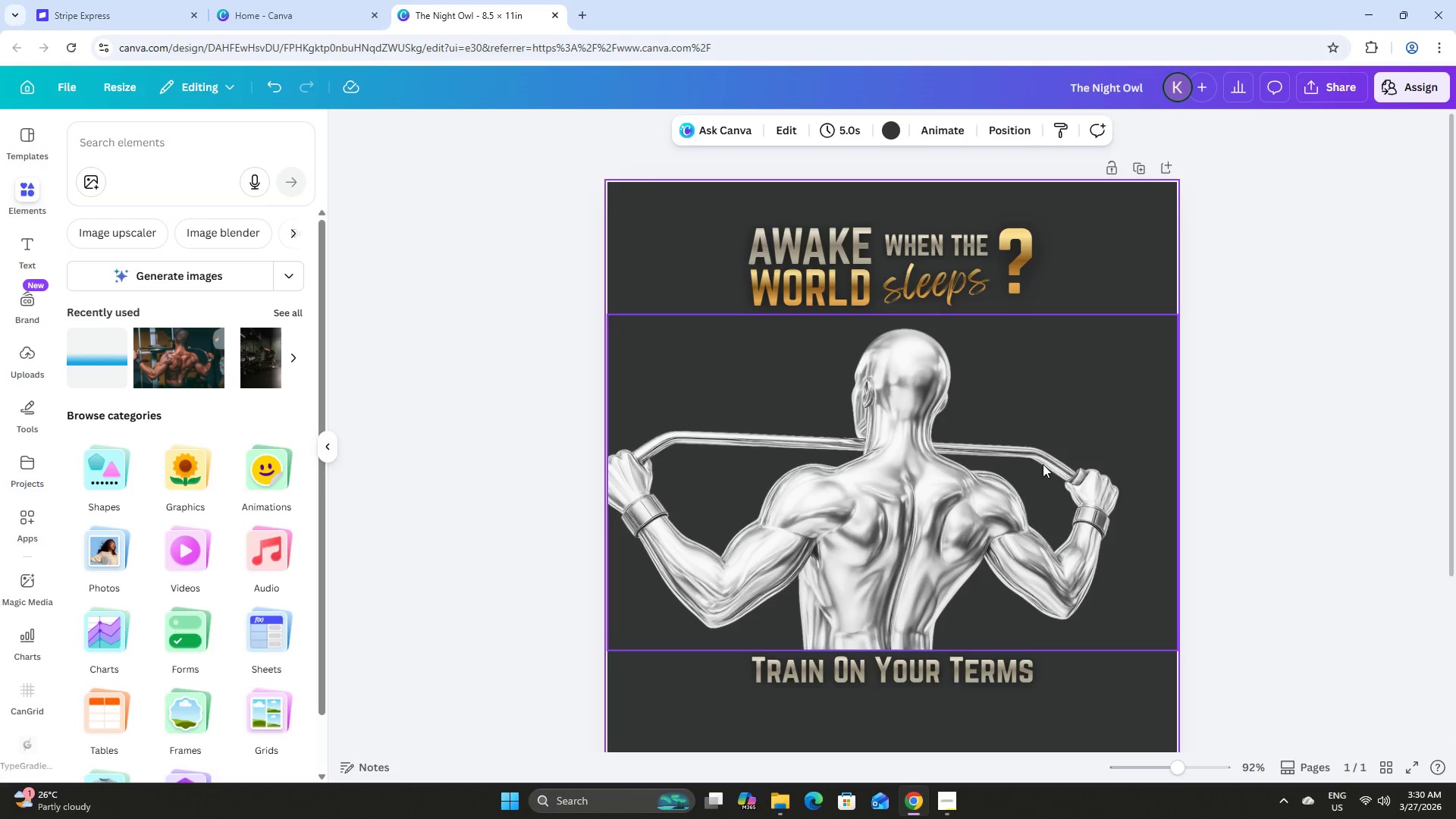 
left_click([1086, 515])
 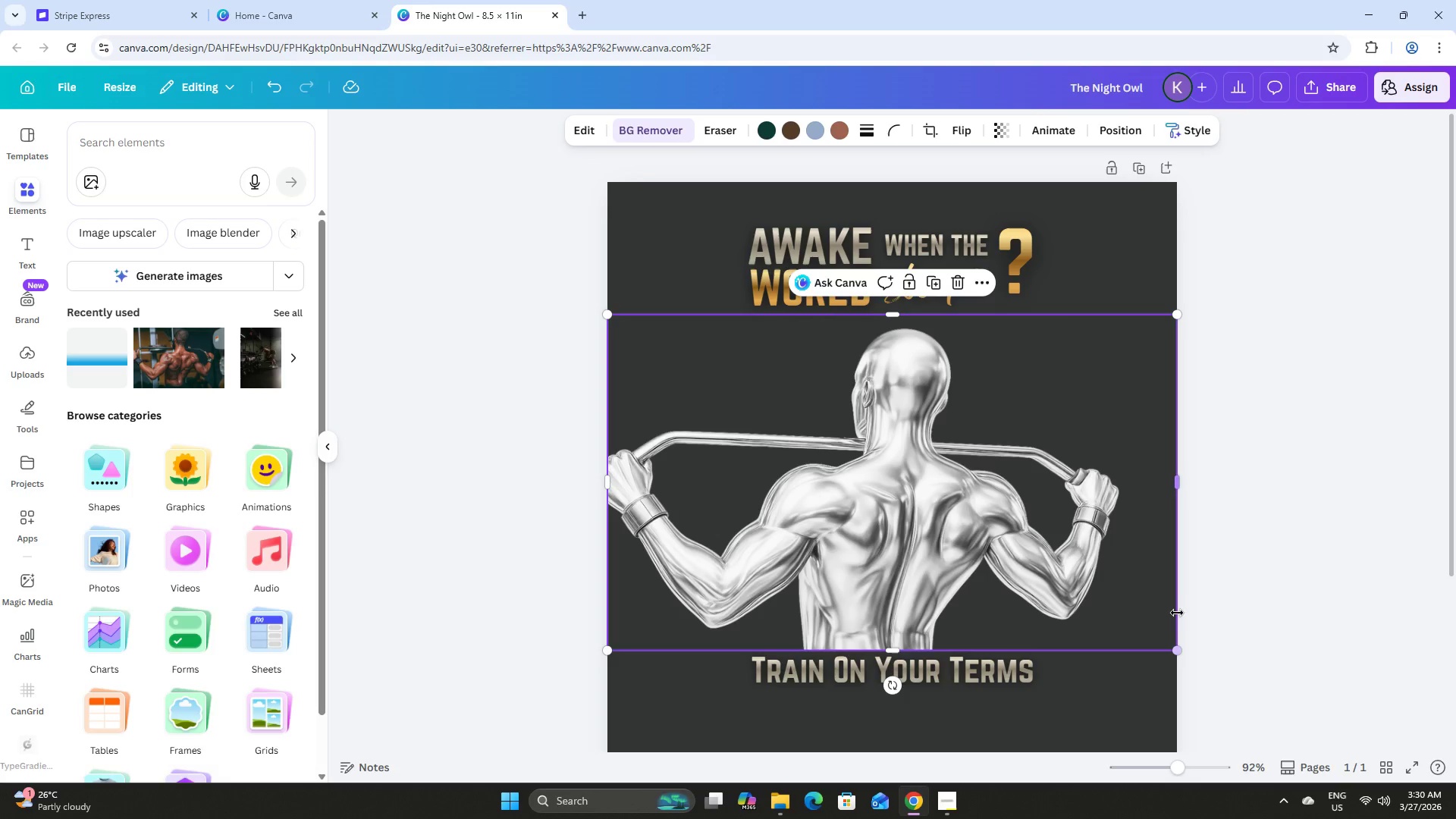 
double_click([1127, 499])
 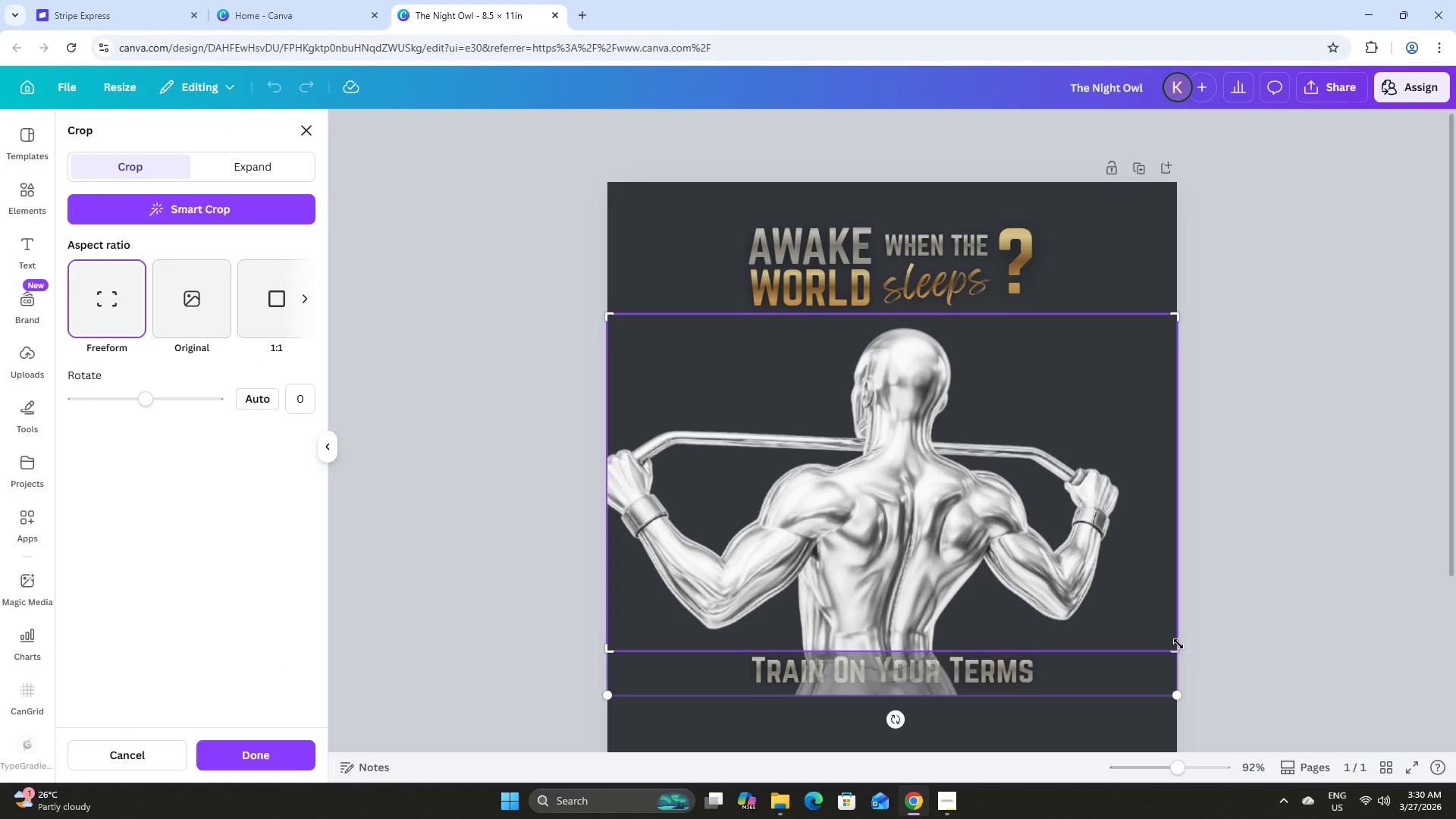 
left_click_drag(start_coordinate=[1176, 645], to_coordinate=[1125, 642])
 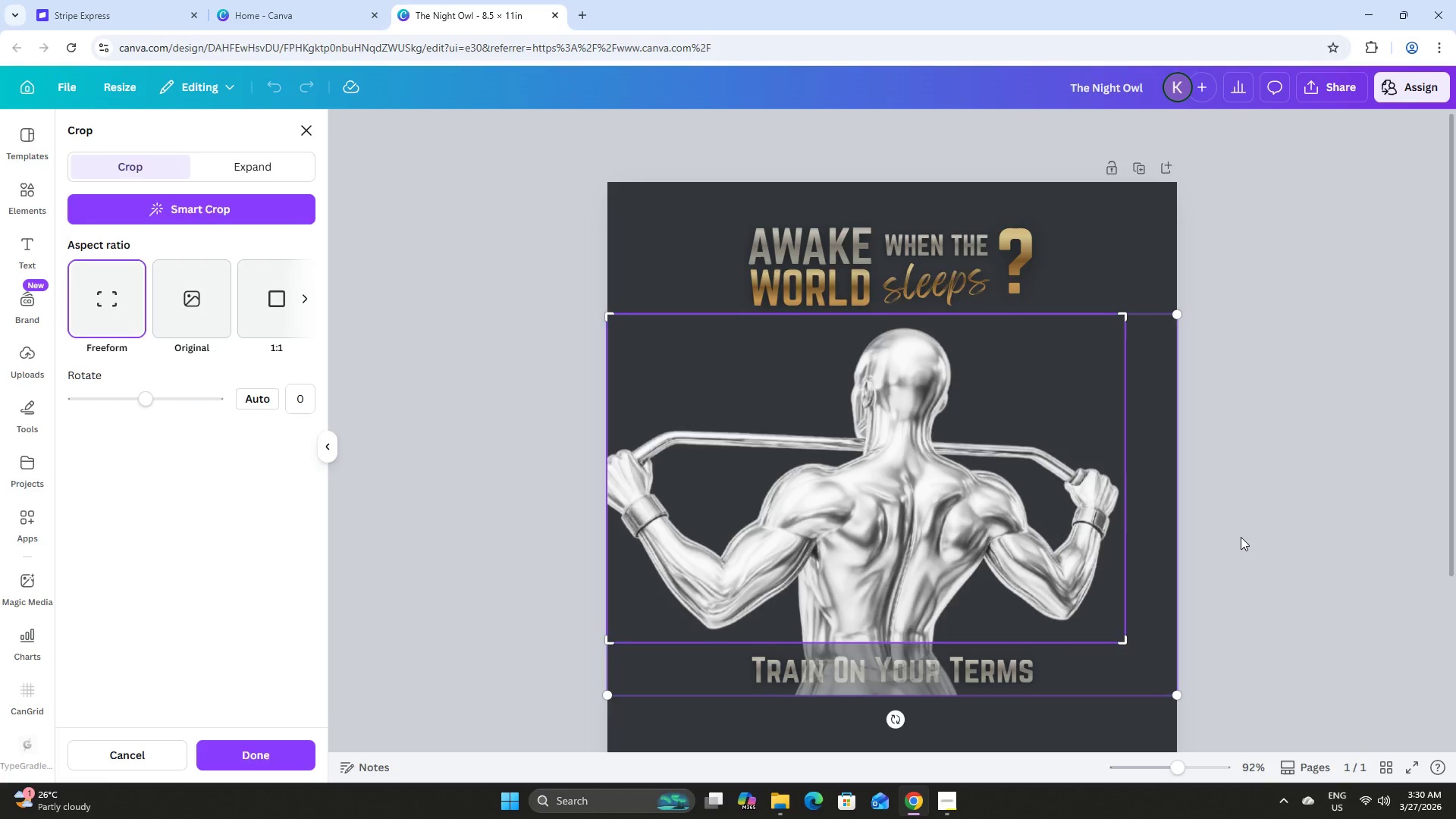 
left_click([1241, 537])
 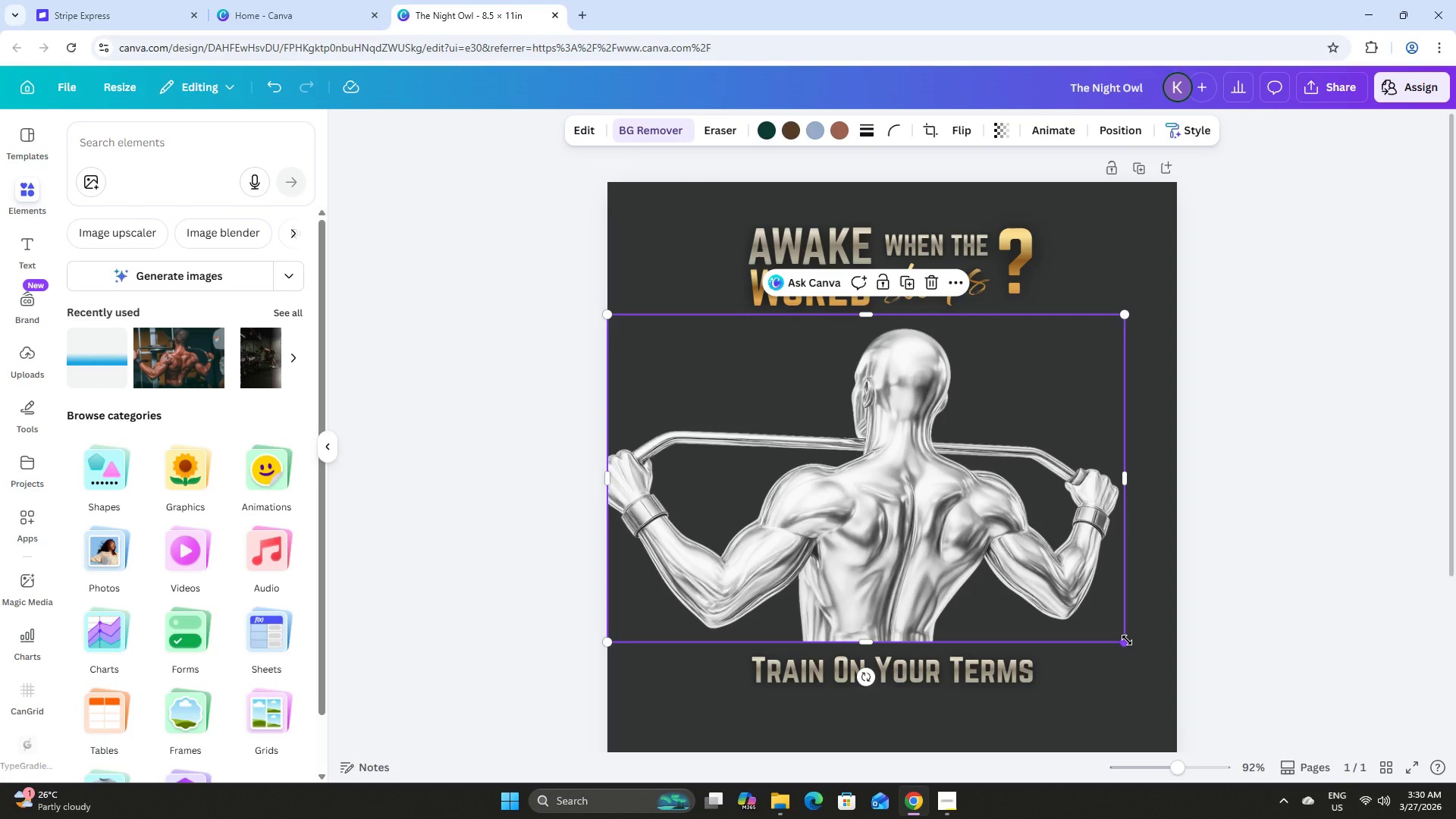 
left_click([1288, 448])
 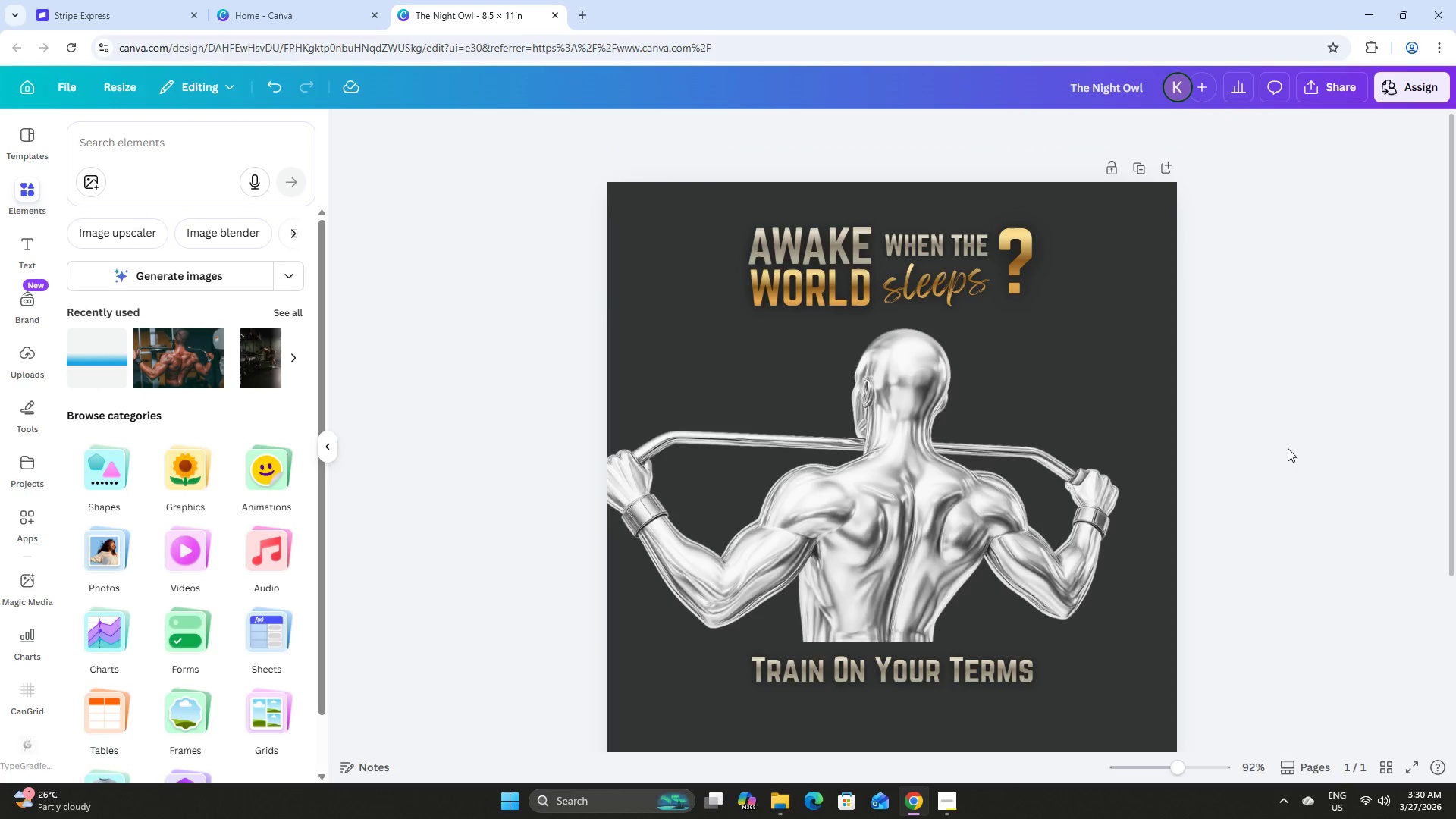 
key(Control+Z)
 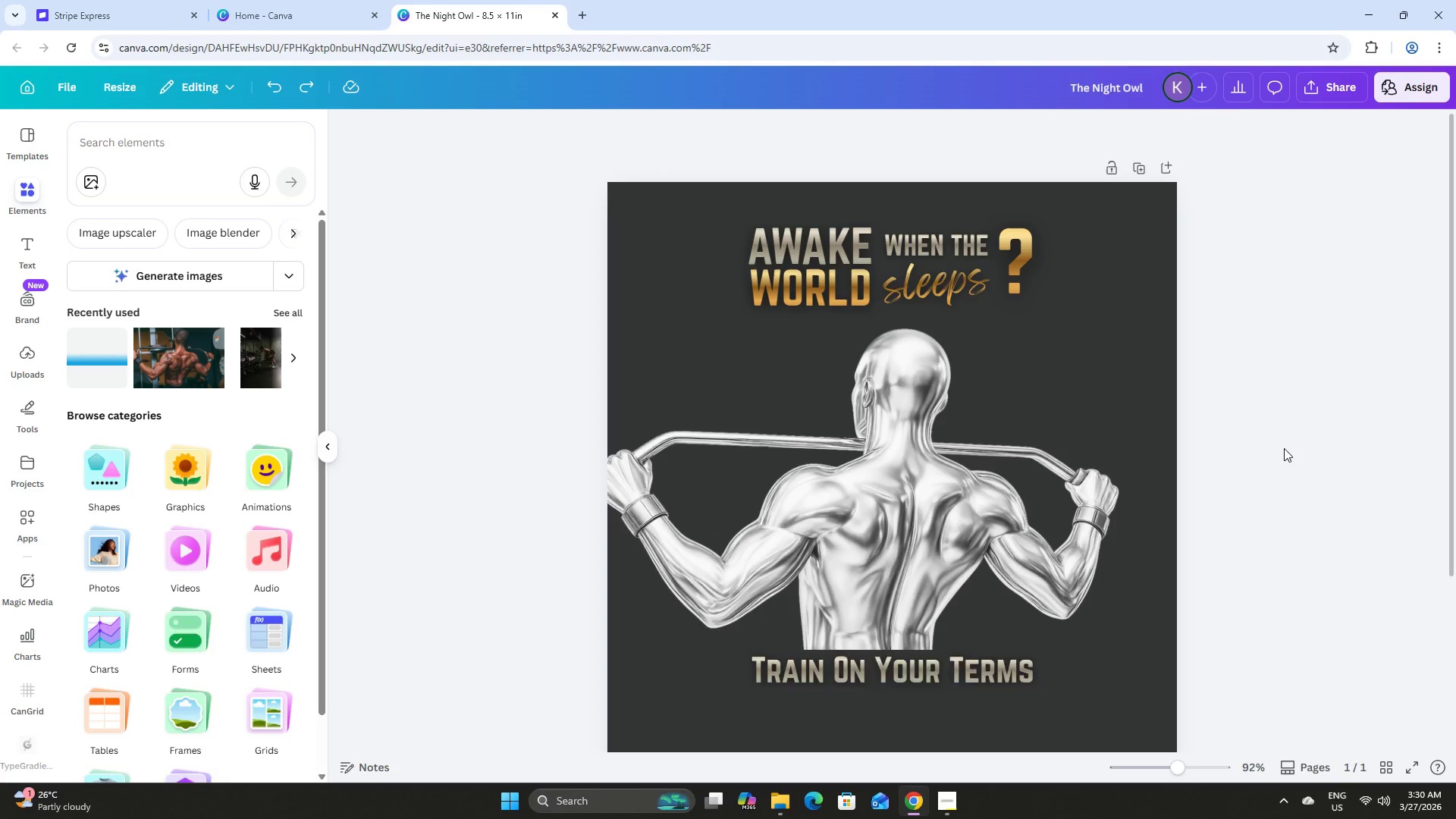 
key(Control+Z)
 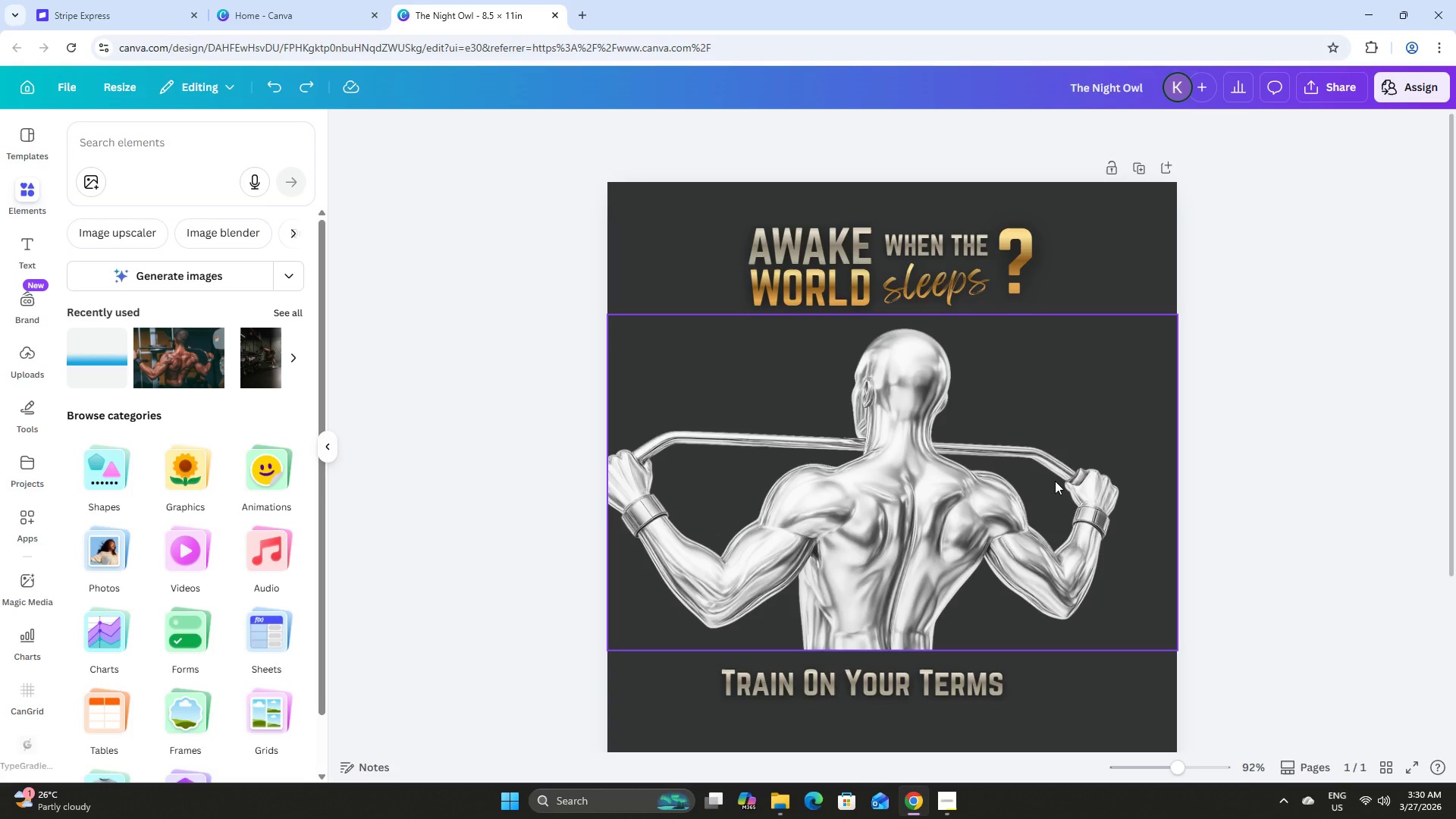 
left_click([1039, 480])
 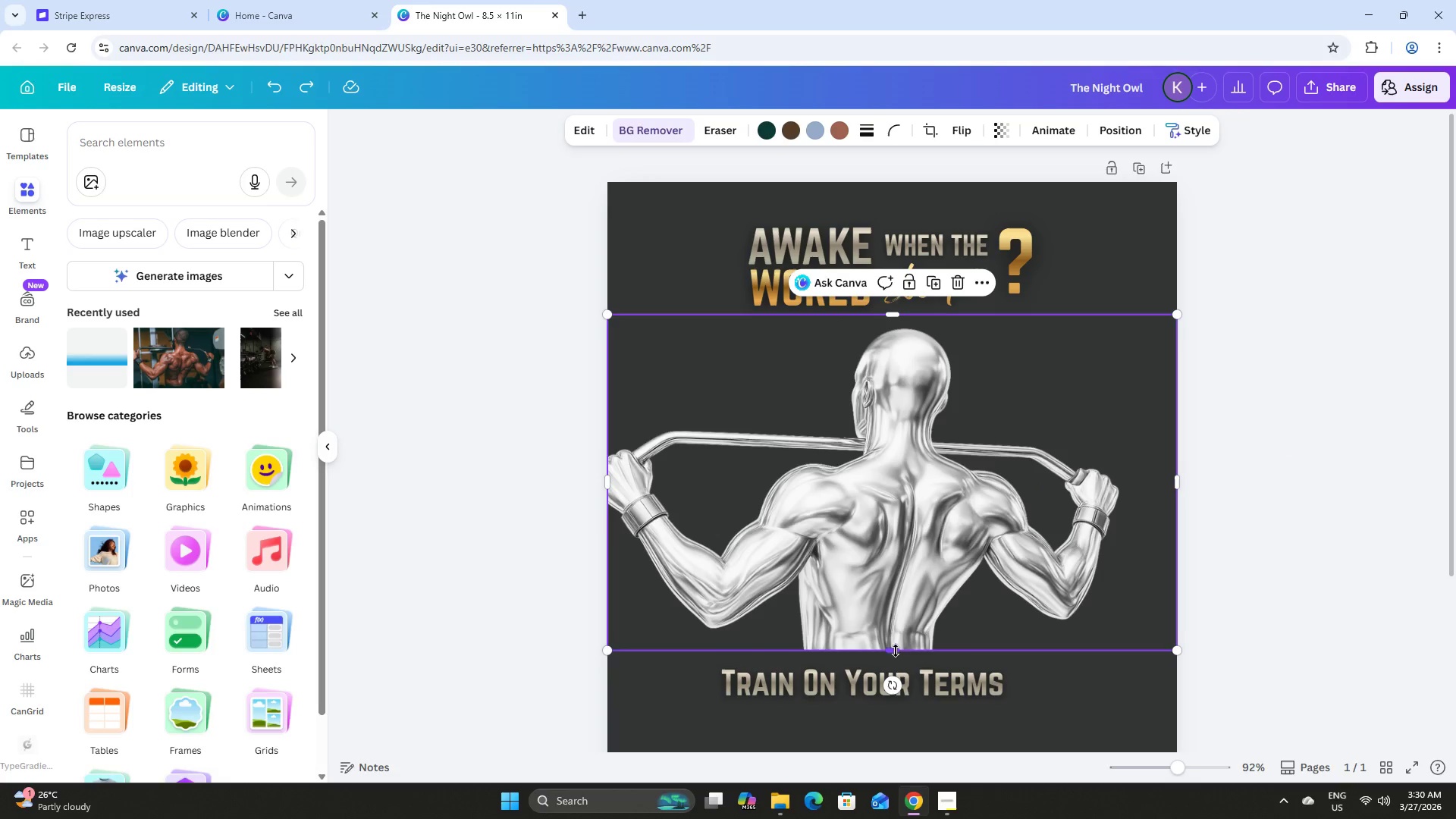 
left_click_drag(start_coordinate=[890, 651], to_coordinate=[893, 636])
 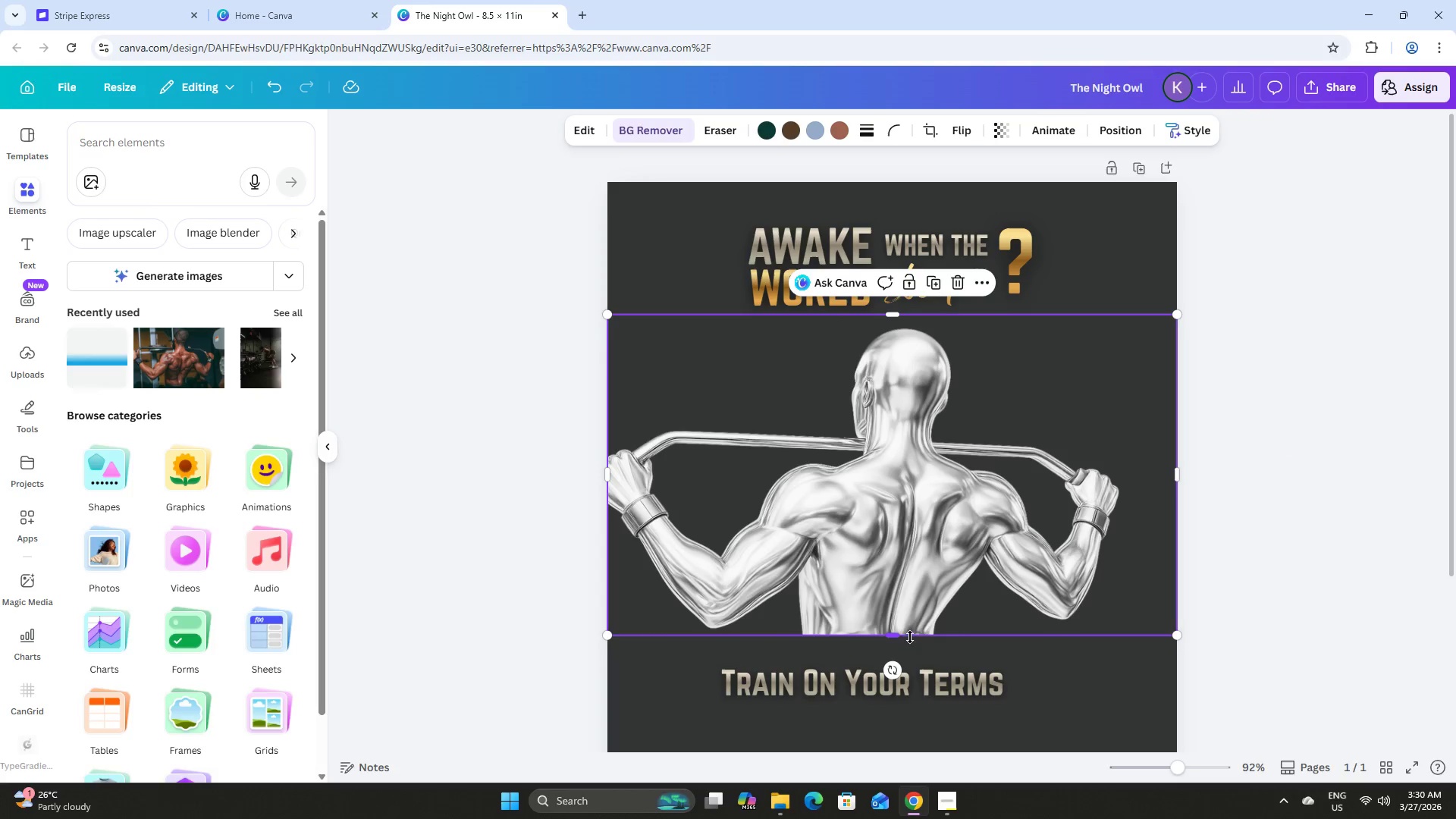 
hold_key(key=ControlLeft, duration=0.75)
 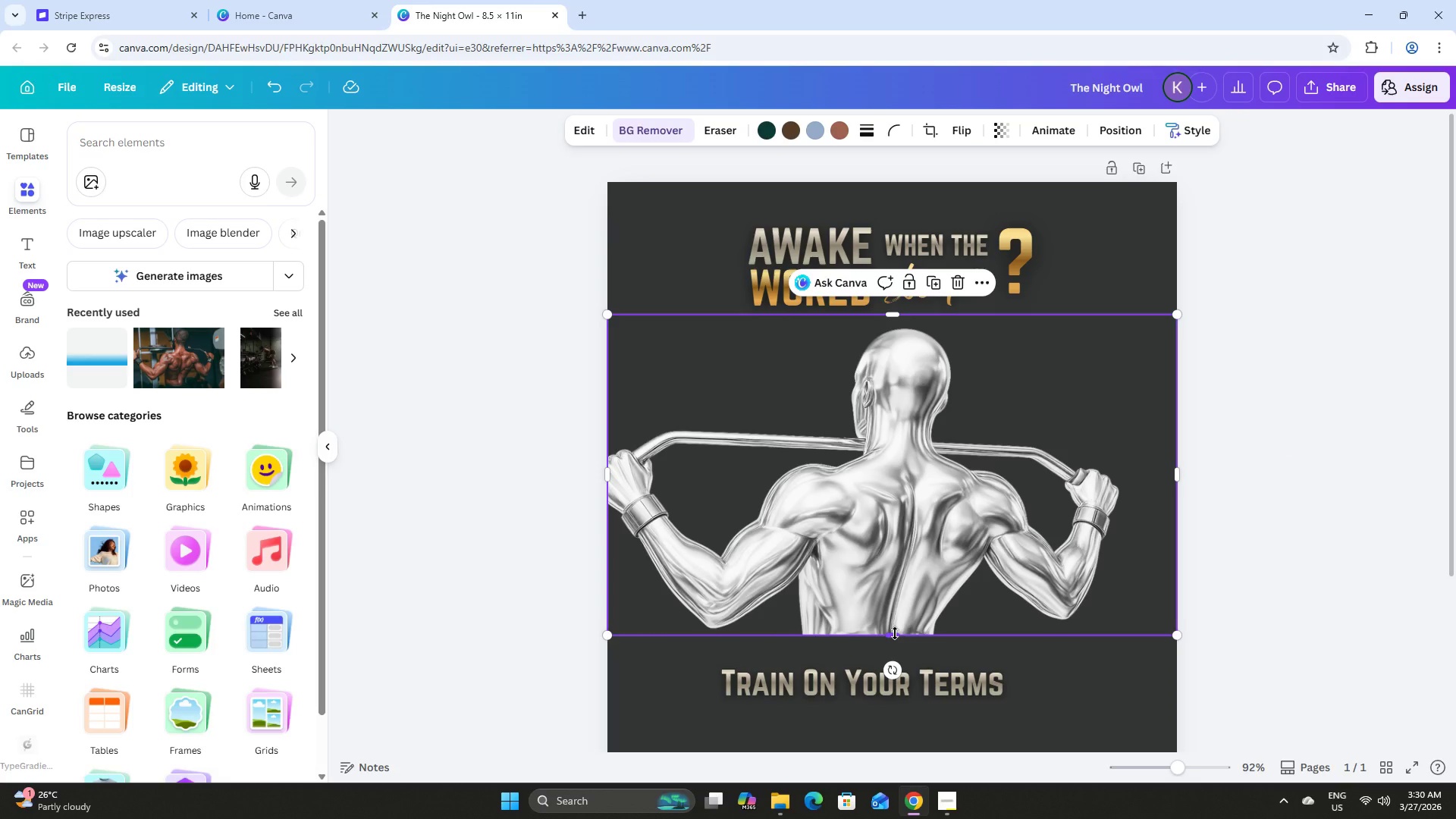 
left_click_drag(start_coordinate=[895, 633], to_coordinate=[901, 632])
 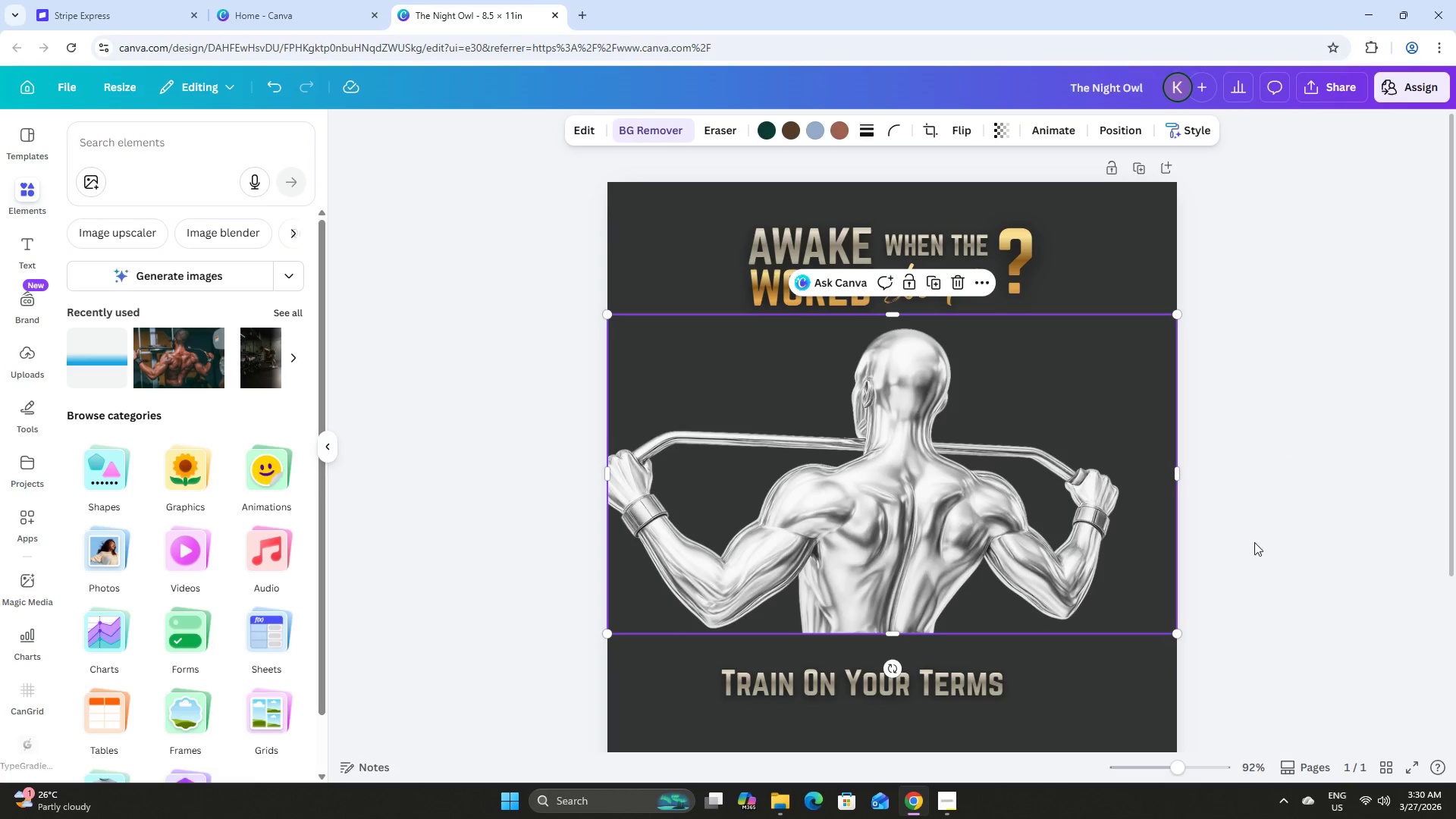 
left_click([1255, 541])
 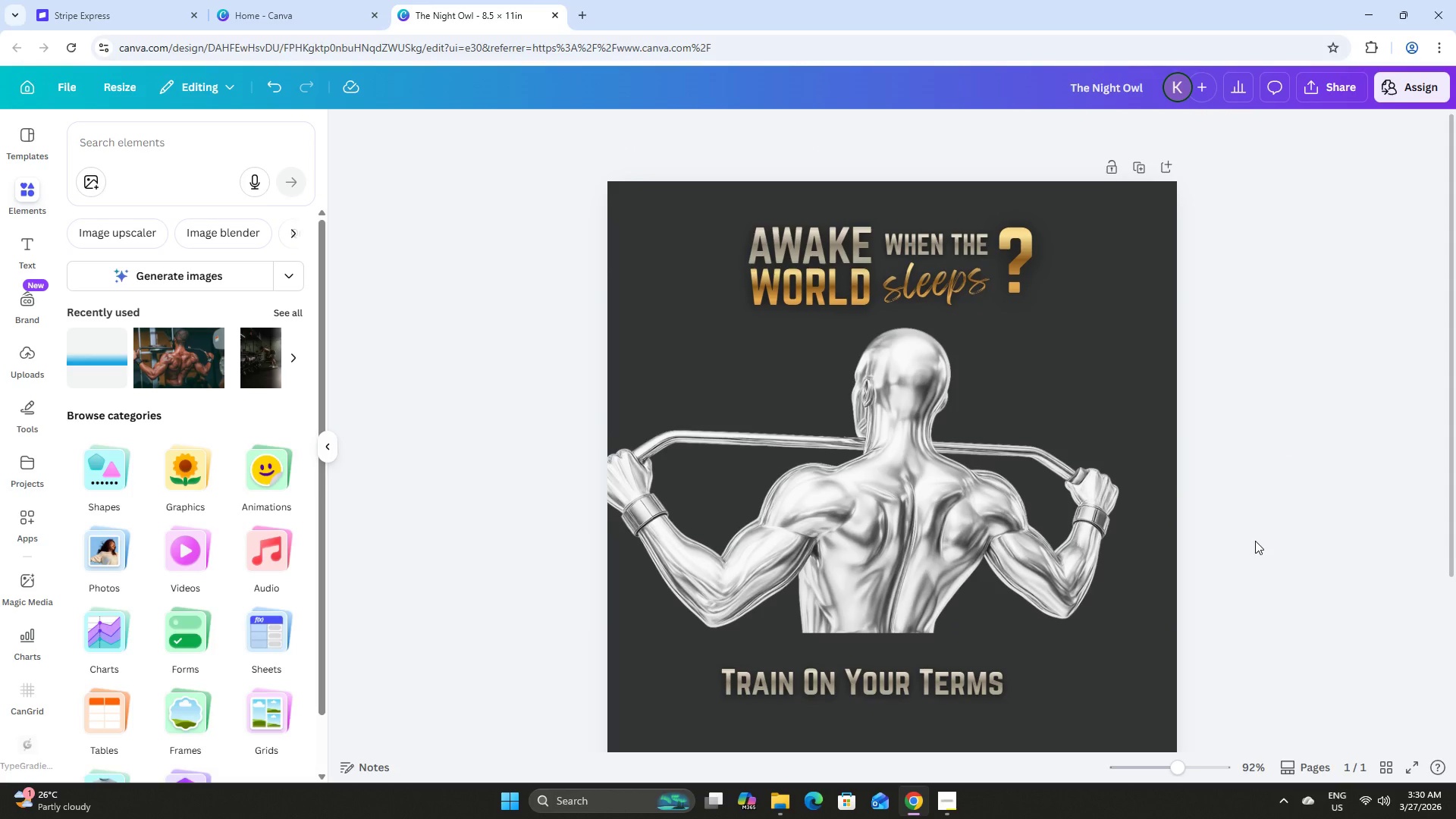 
scroll: coordinate [1255, 541], scroll_direction: down, amount: 1.0
 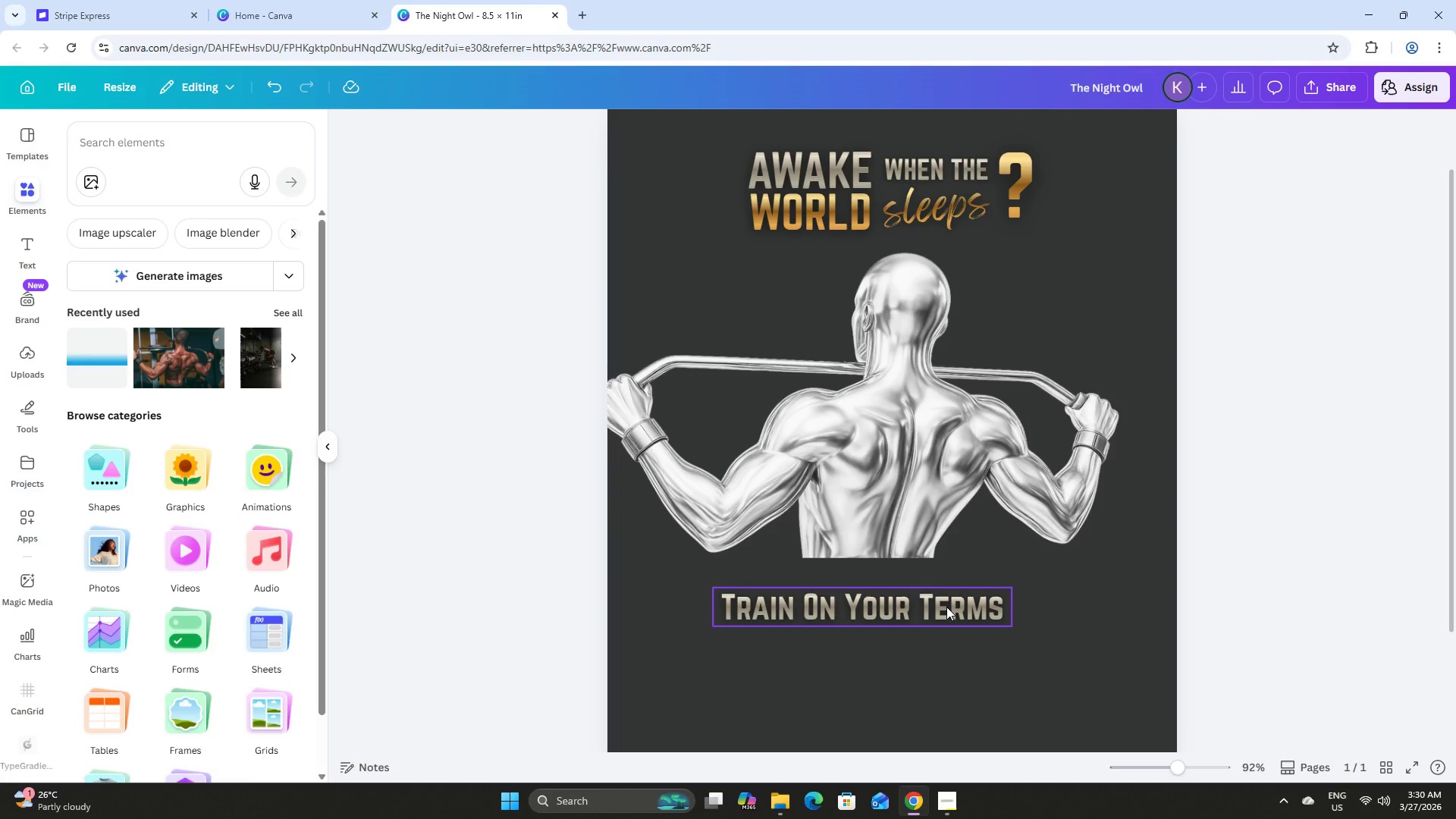 
left_click([946, 607])
 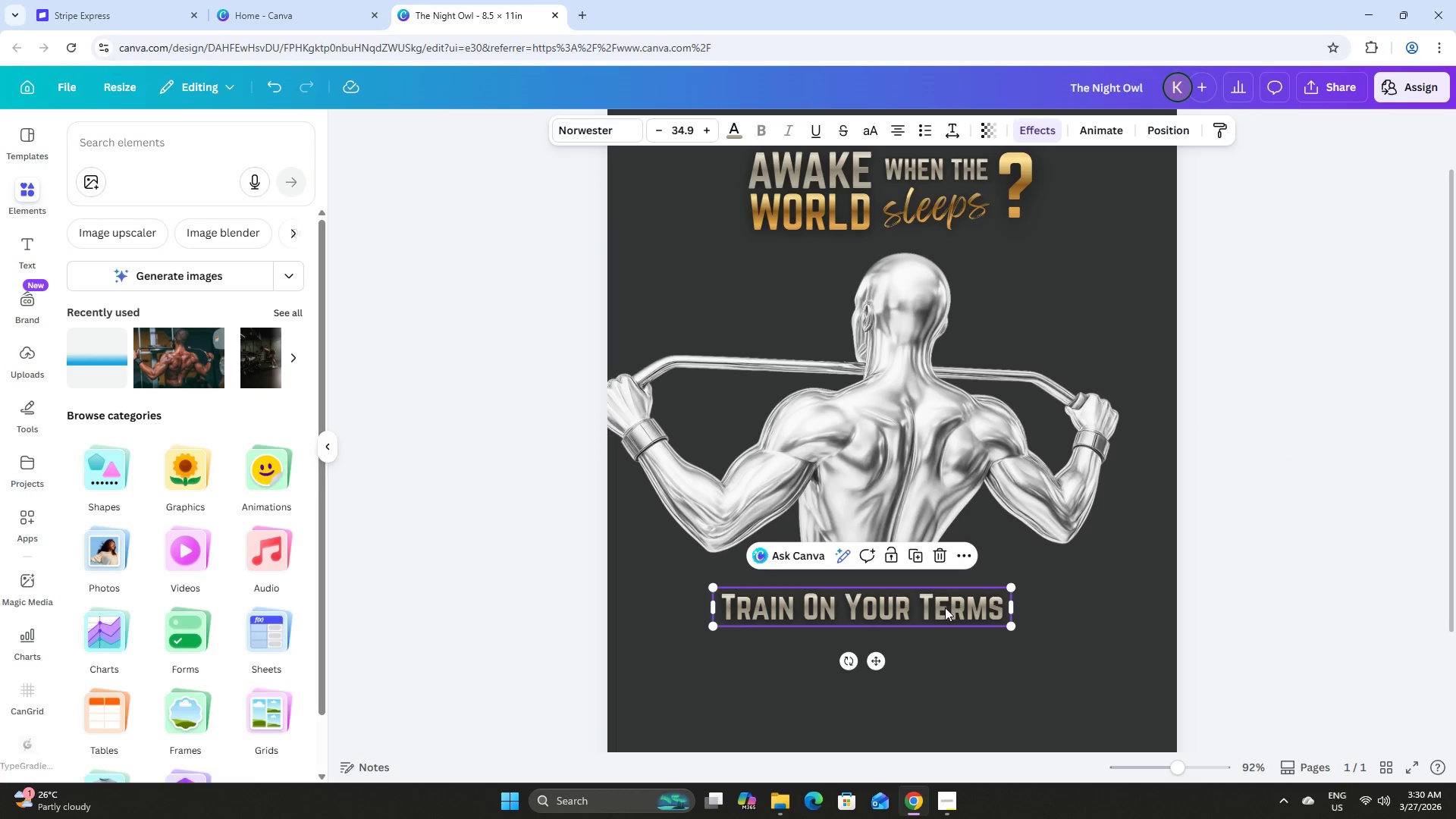 
left_click_drag(start_coordinate=[945, 607], to_coordinate=[936, 598])
 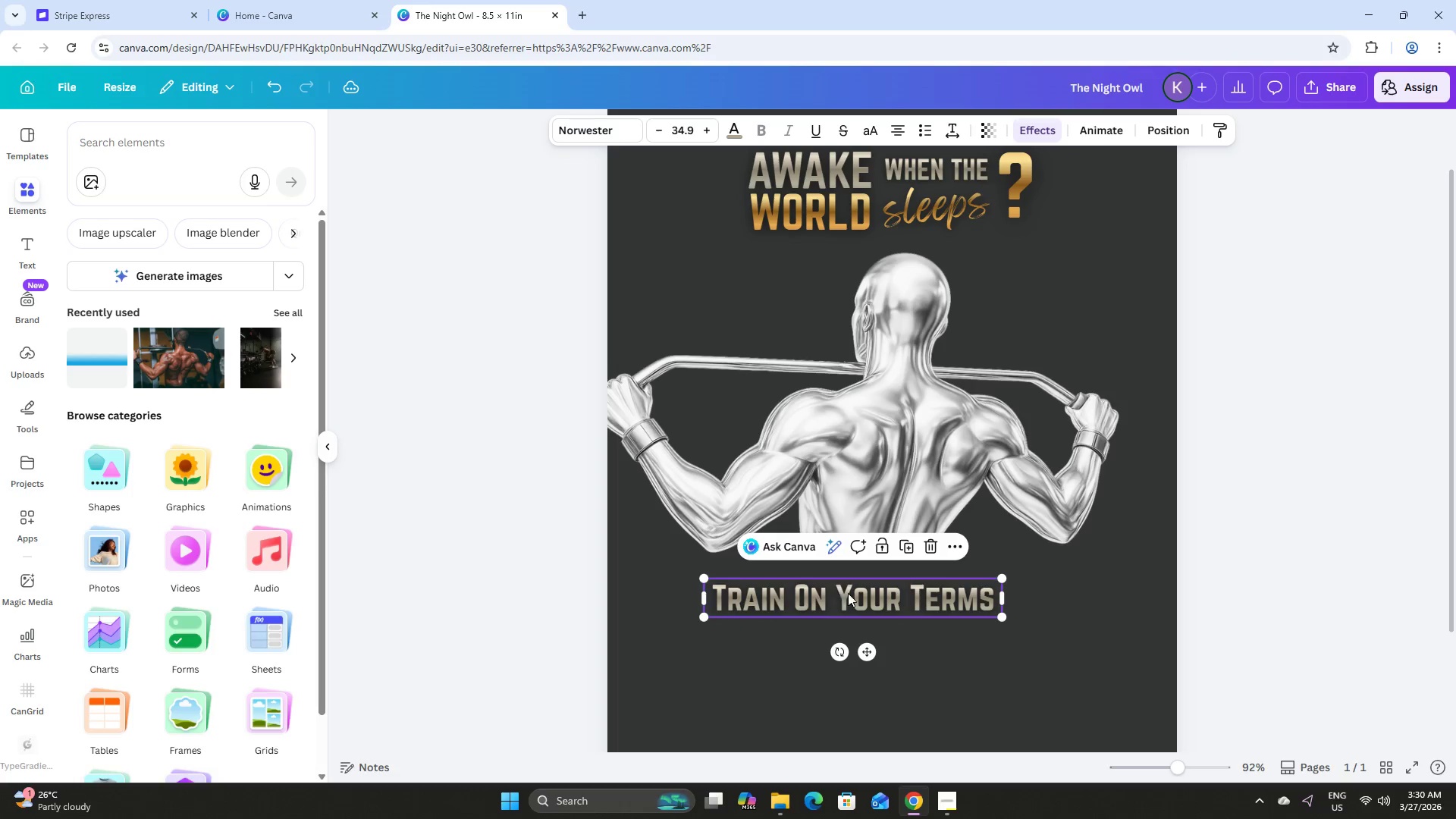 
left_click_drag(start_coordinate=[855, 595], to_coordinate=[896, 577])
 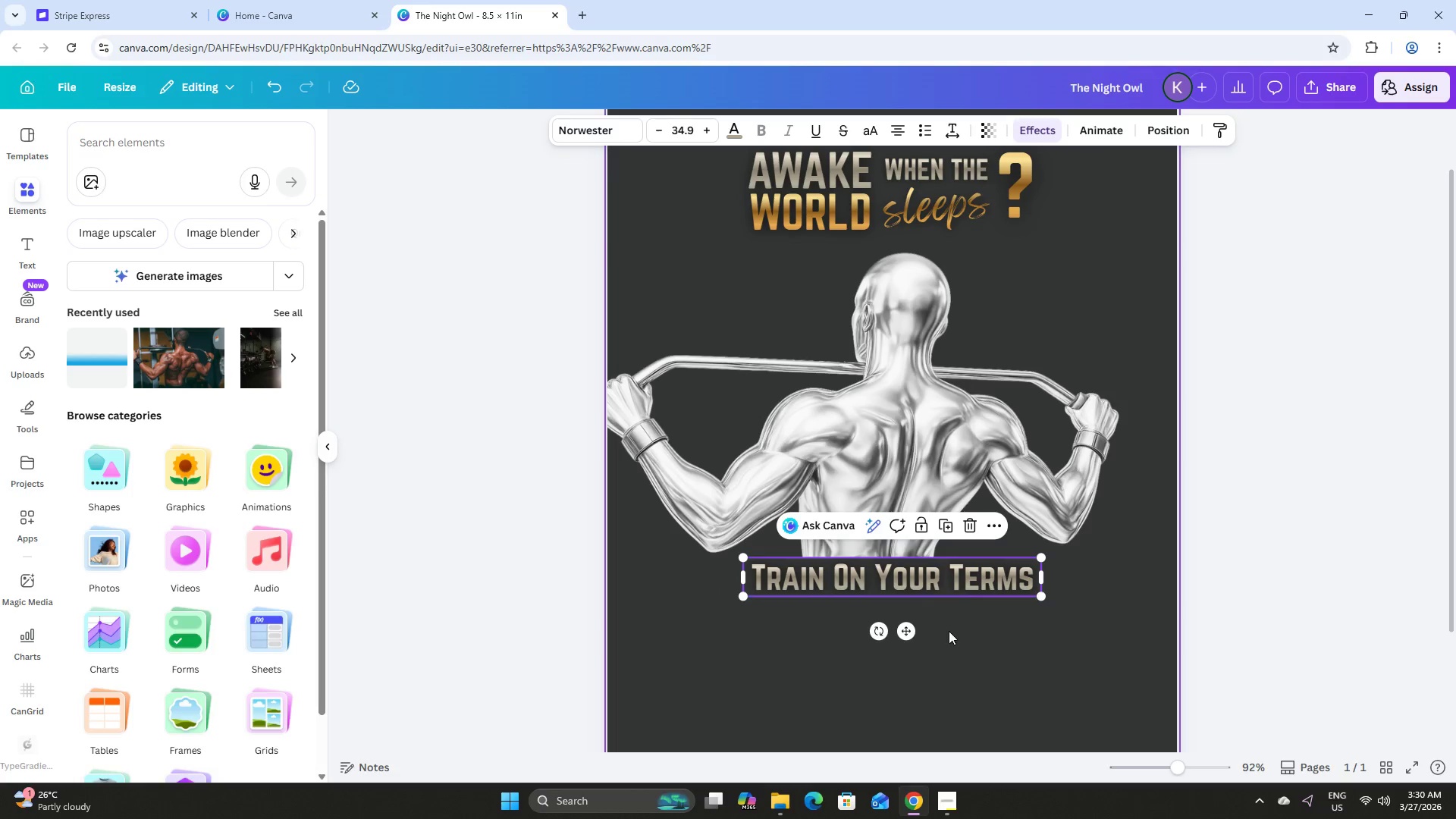 
left_click([949, 631])
 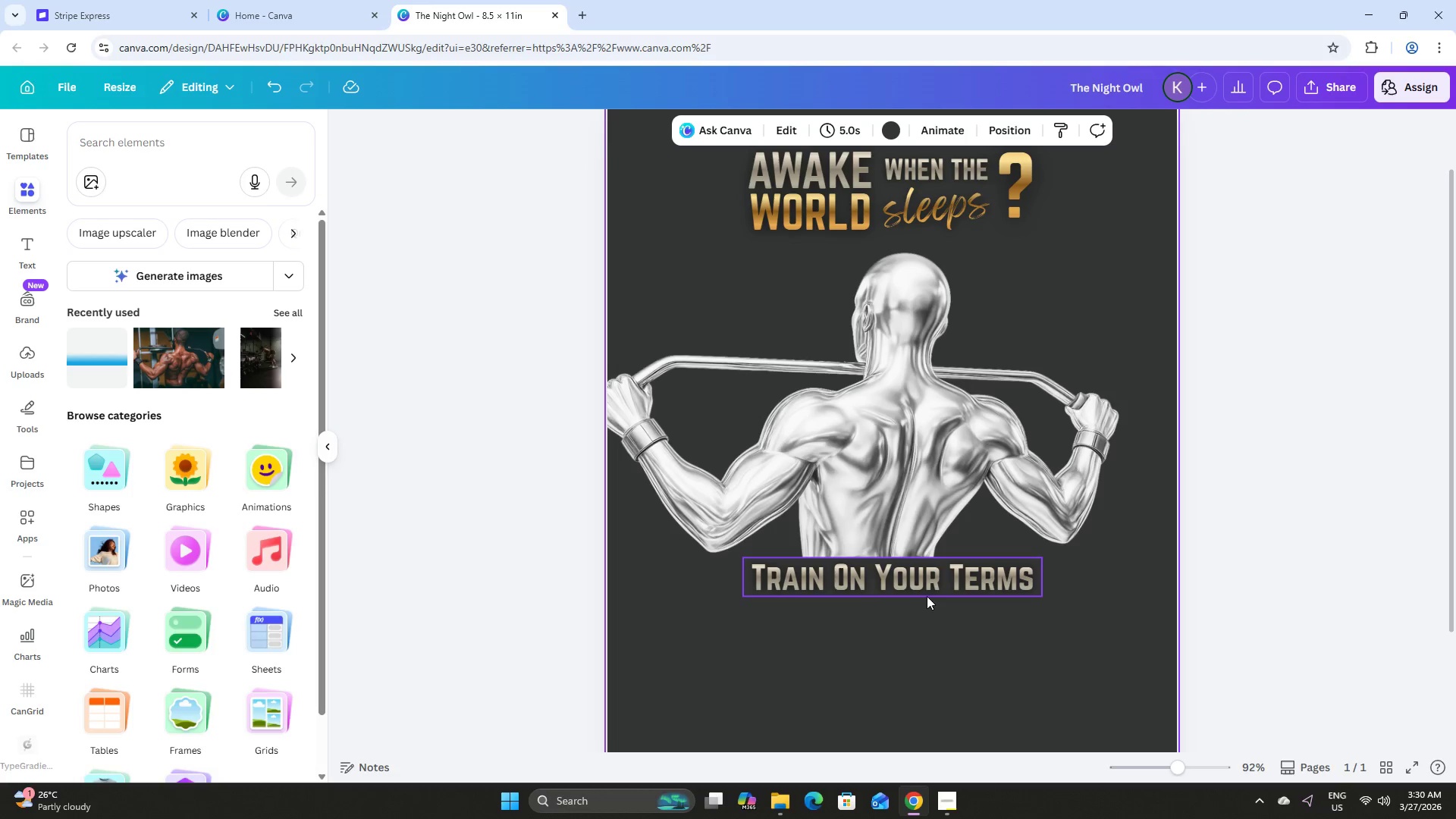 
left_click([930, 584])
 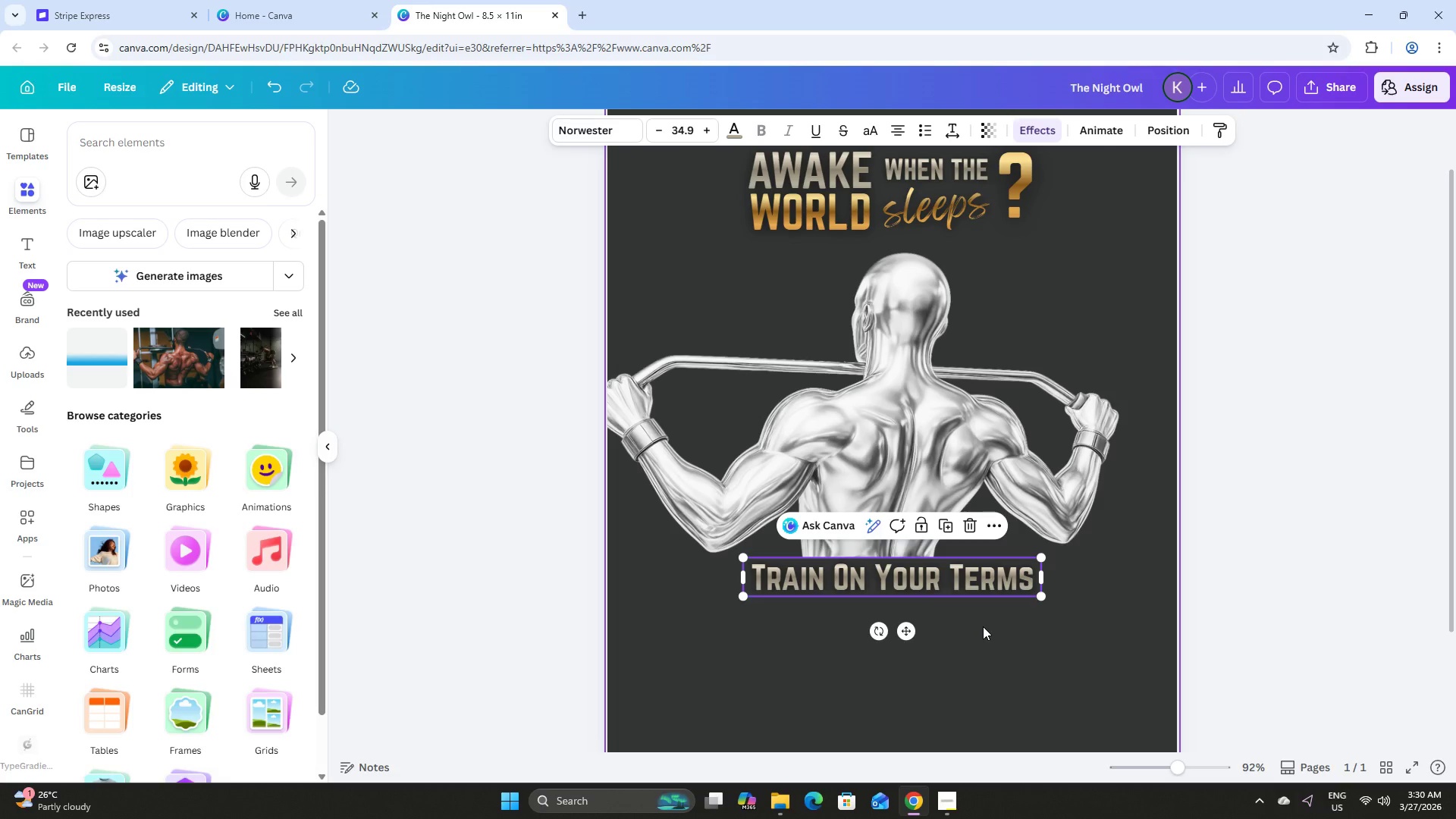 
key(ArrowDown)
 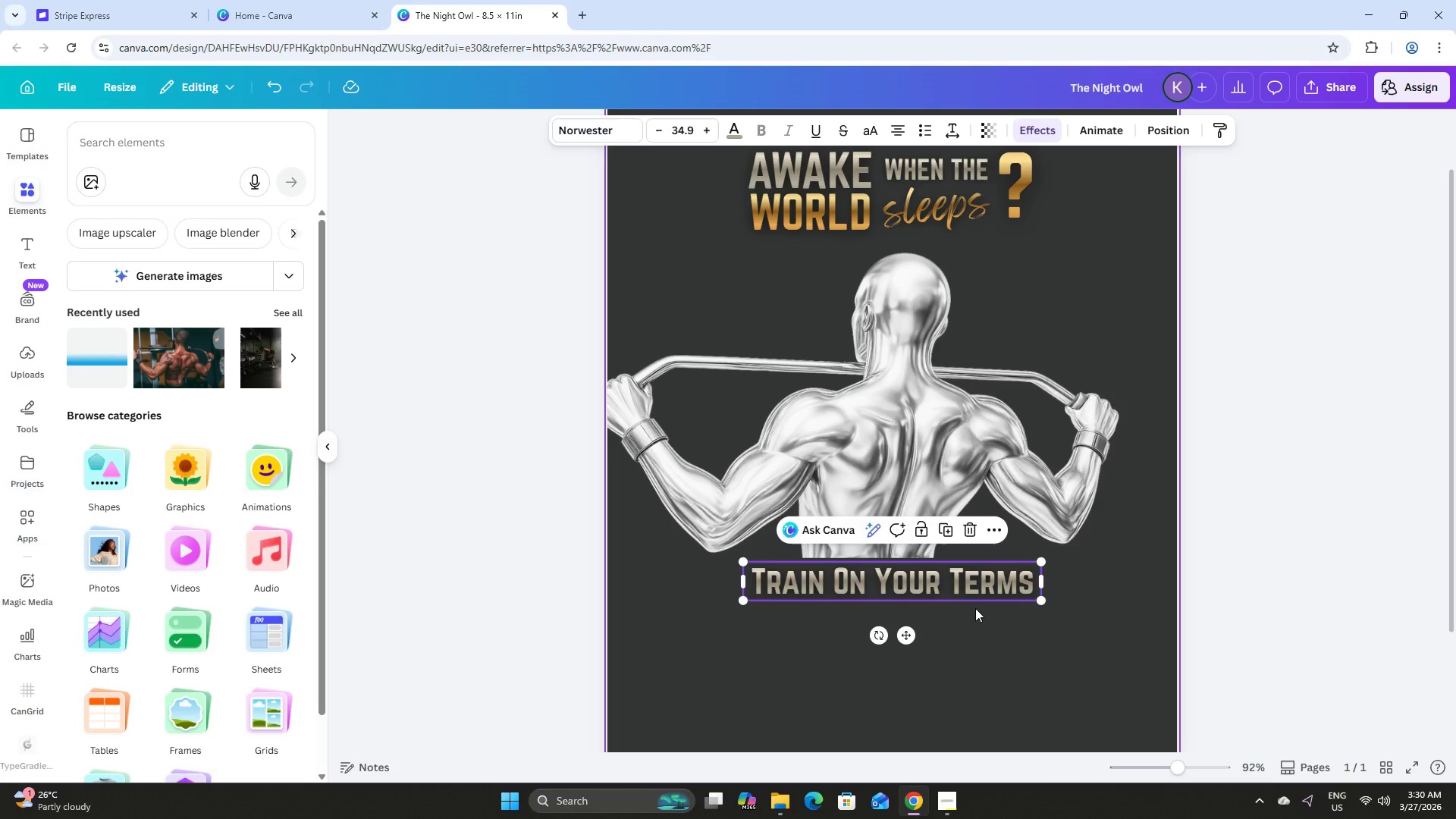 
scroll: coordinate [1031, 497], scroll_direction: up, amount: 5.0
 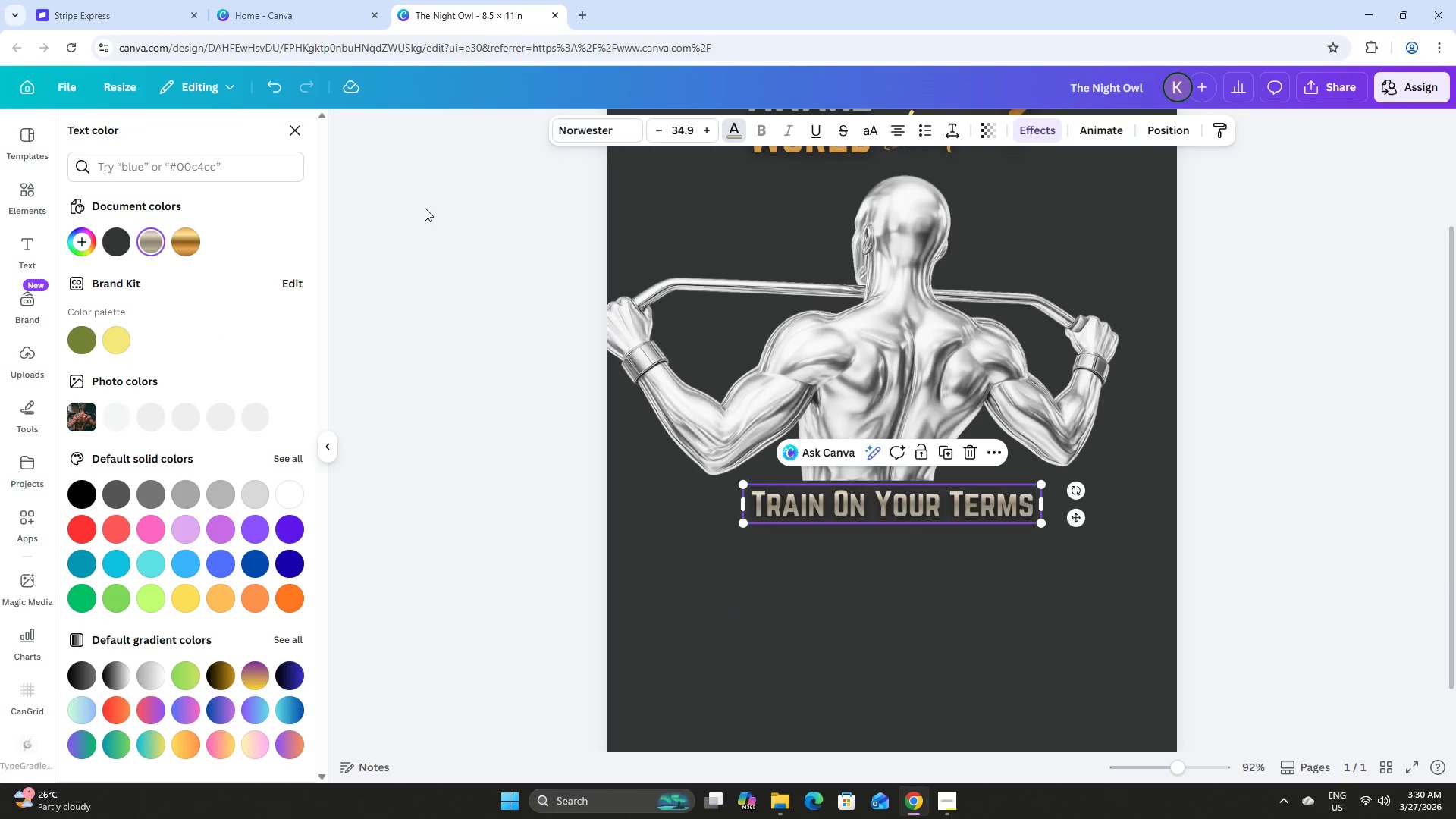 
left_click([191, 241])
 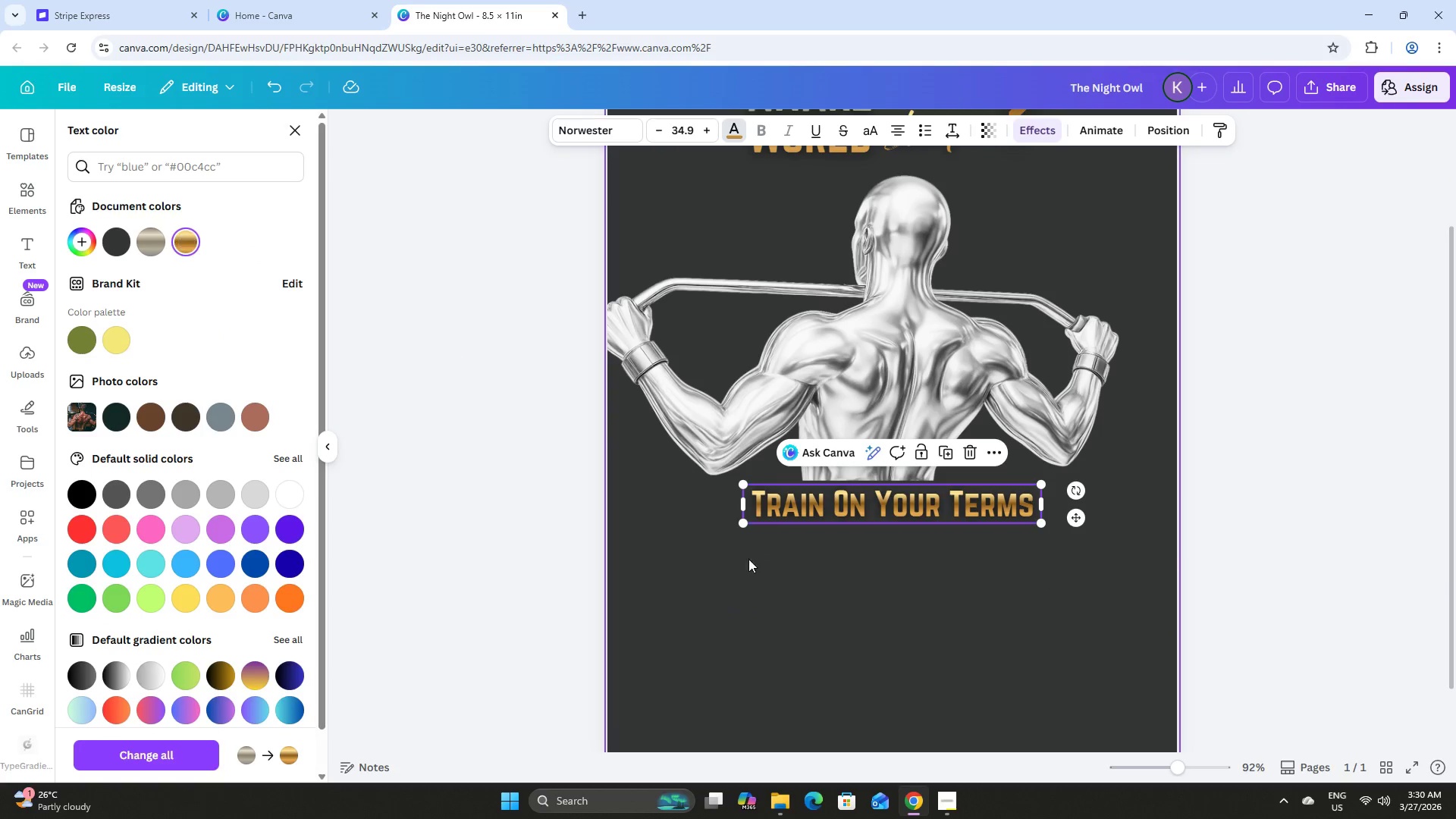 
left_click([823, 576])
 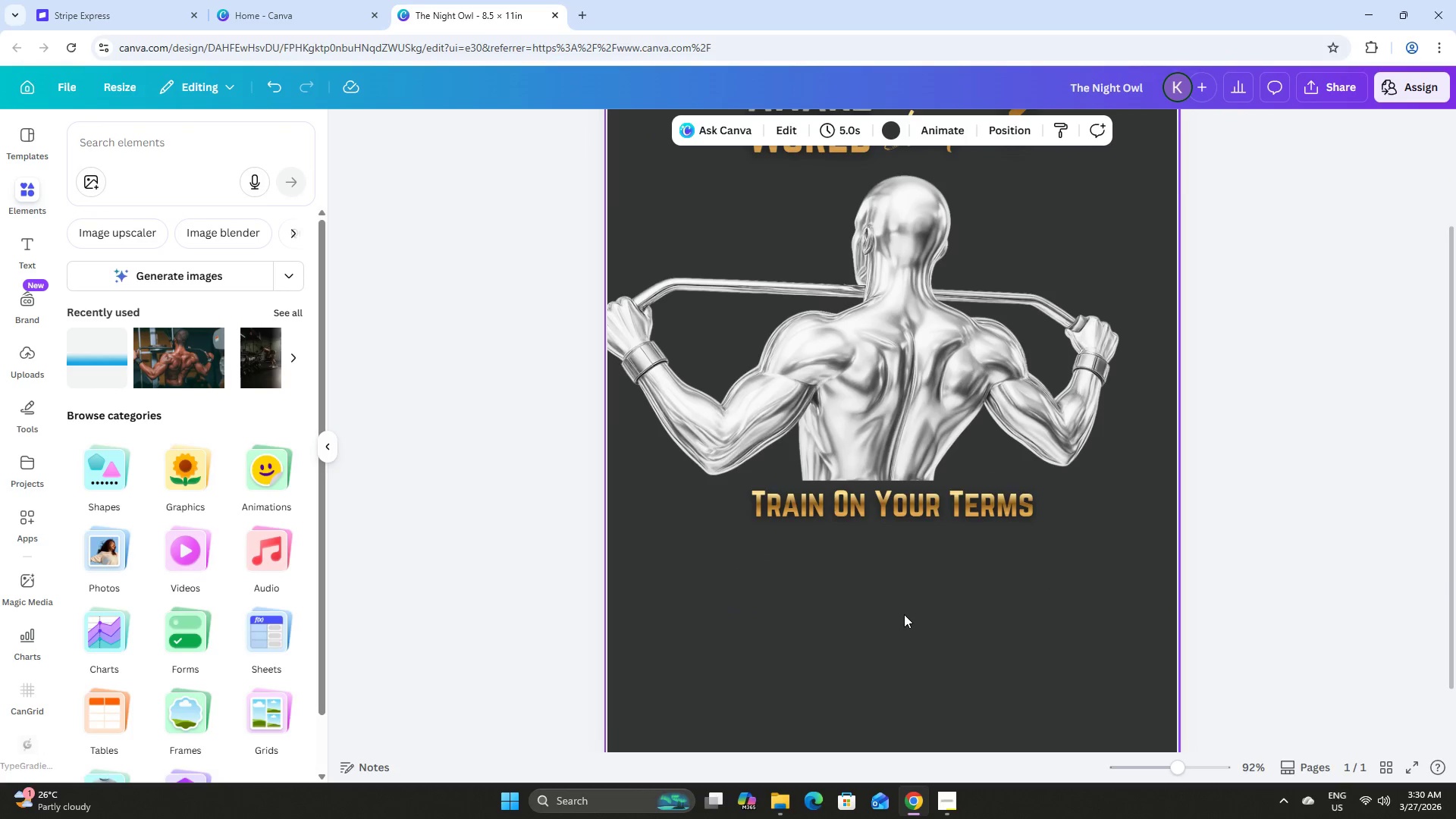 
scroll: coordinate [908, 615], scroll_direction: up, amount: 4.0
 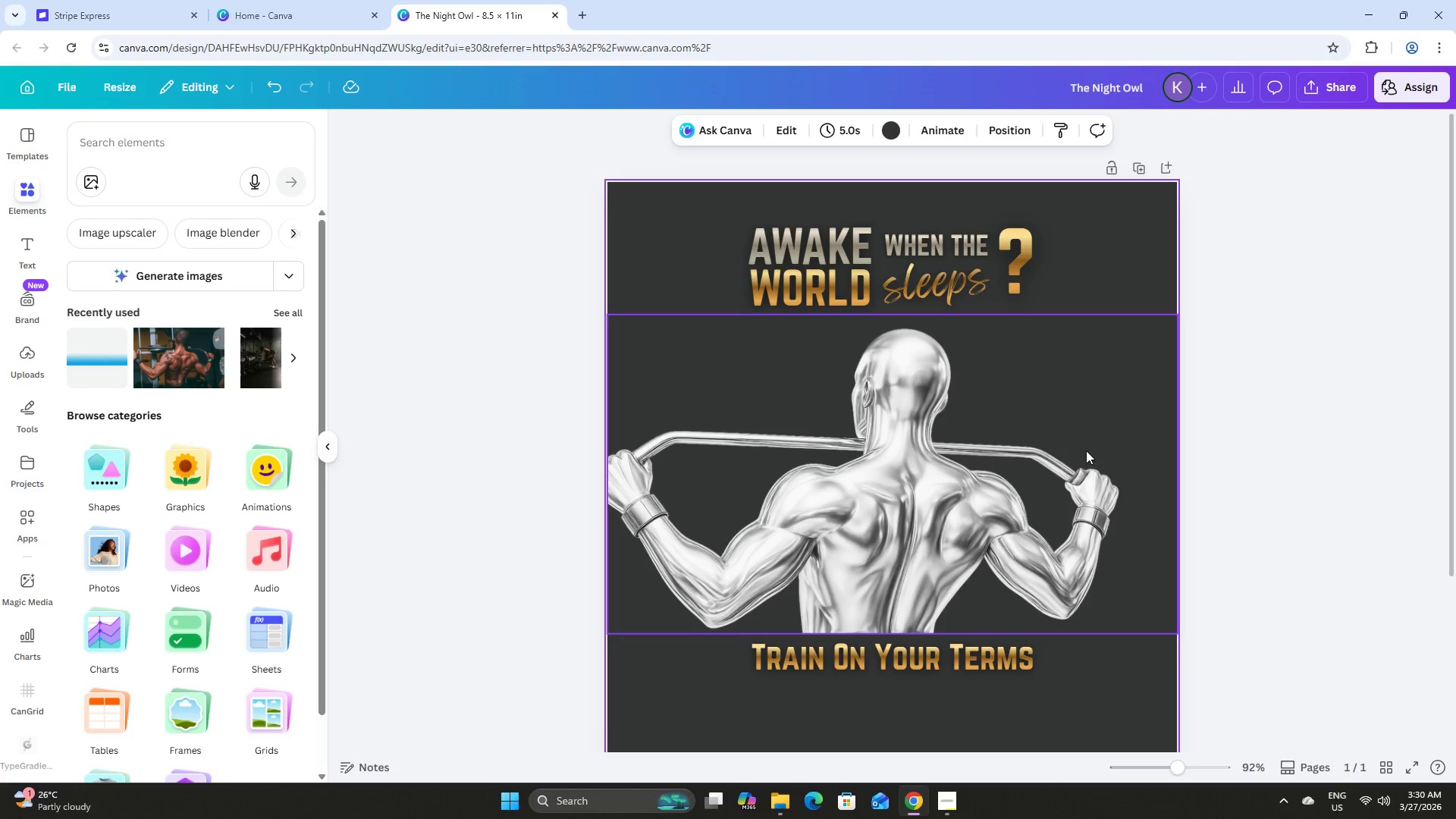 
scroll: coordinate [1086, 450], scroll_direction: down, amount: 3.0
 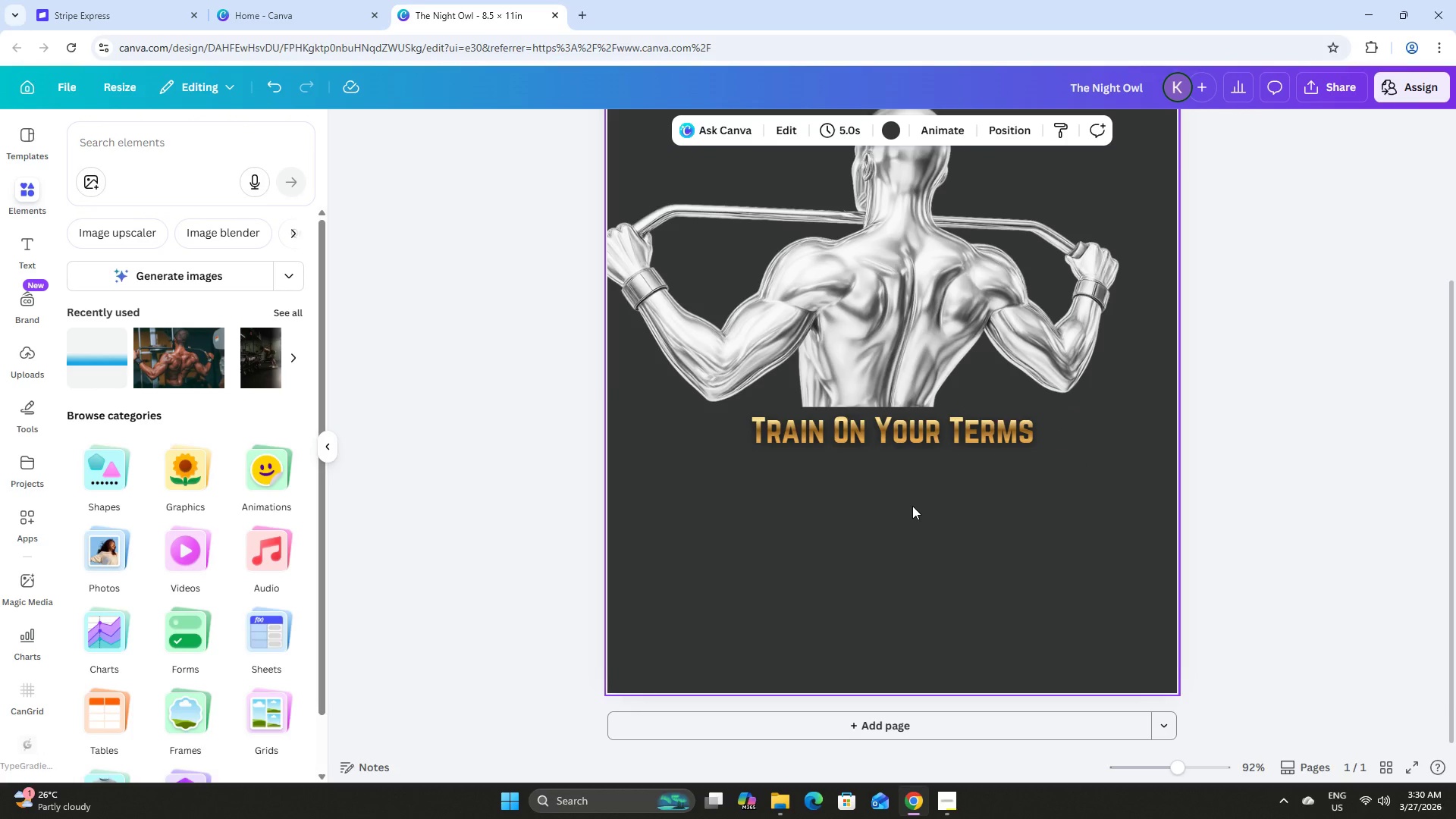 
left_click([885, 421])
 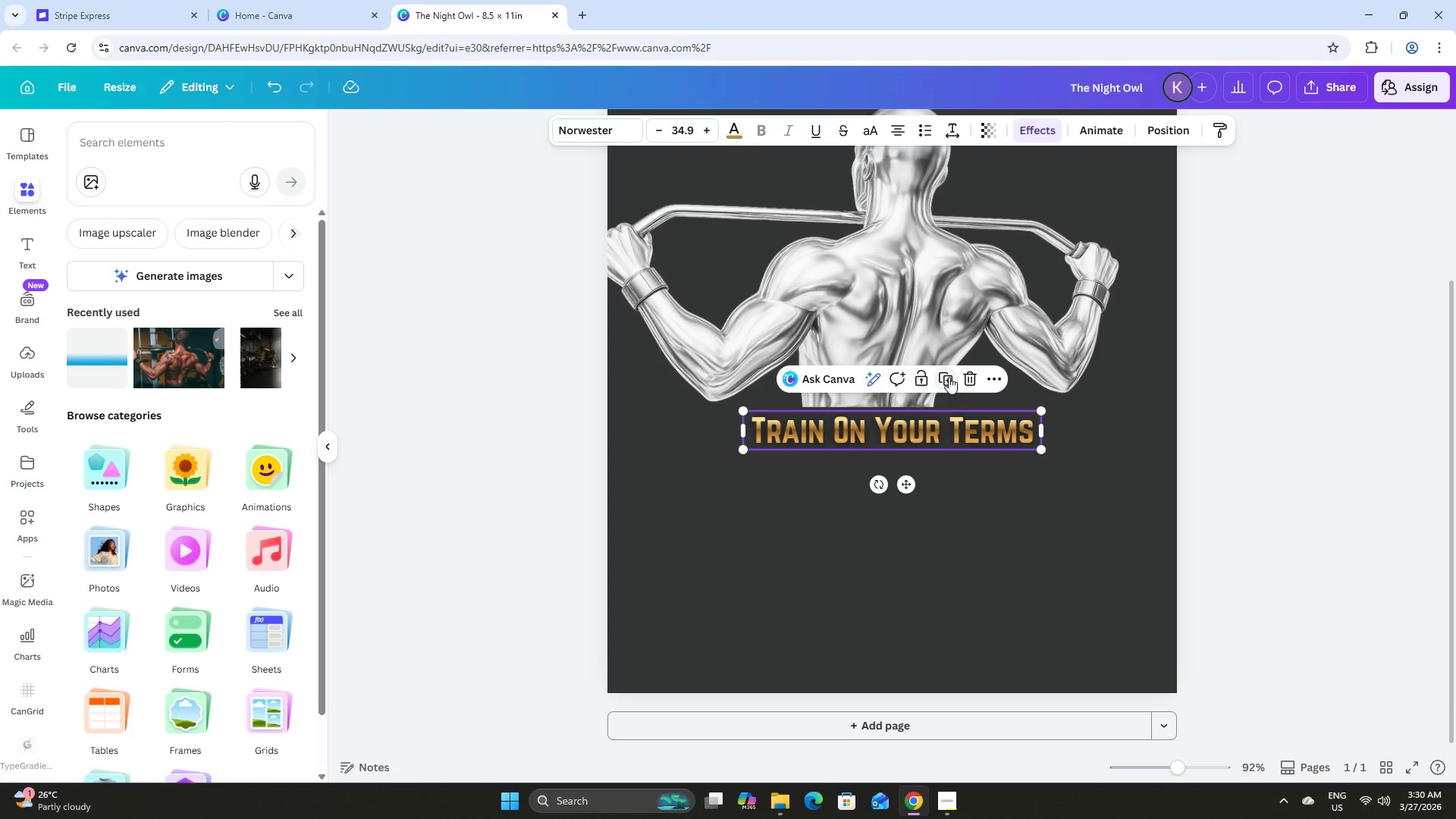 
left_click([949, 376])
 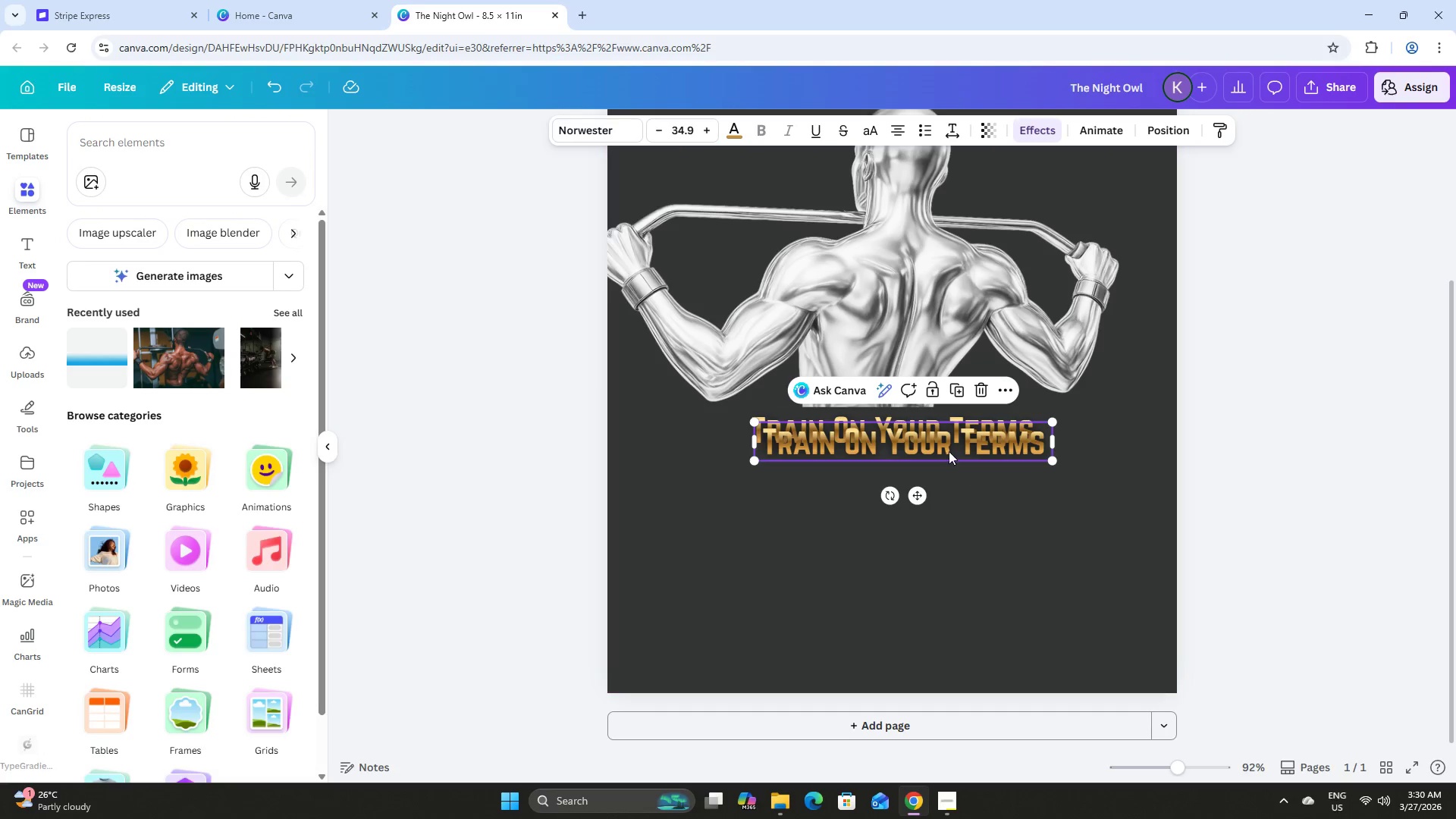 
left_click_drag(start_coordinate=[947, 447], to_coordinate=[946, 503])
 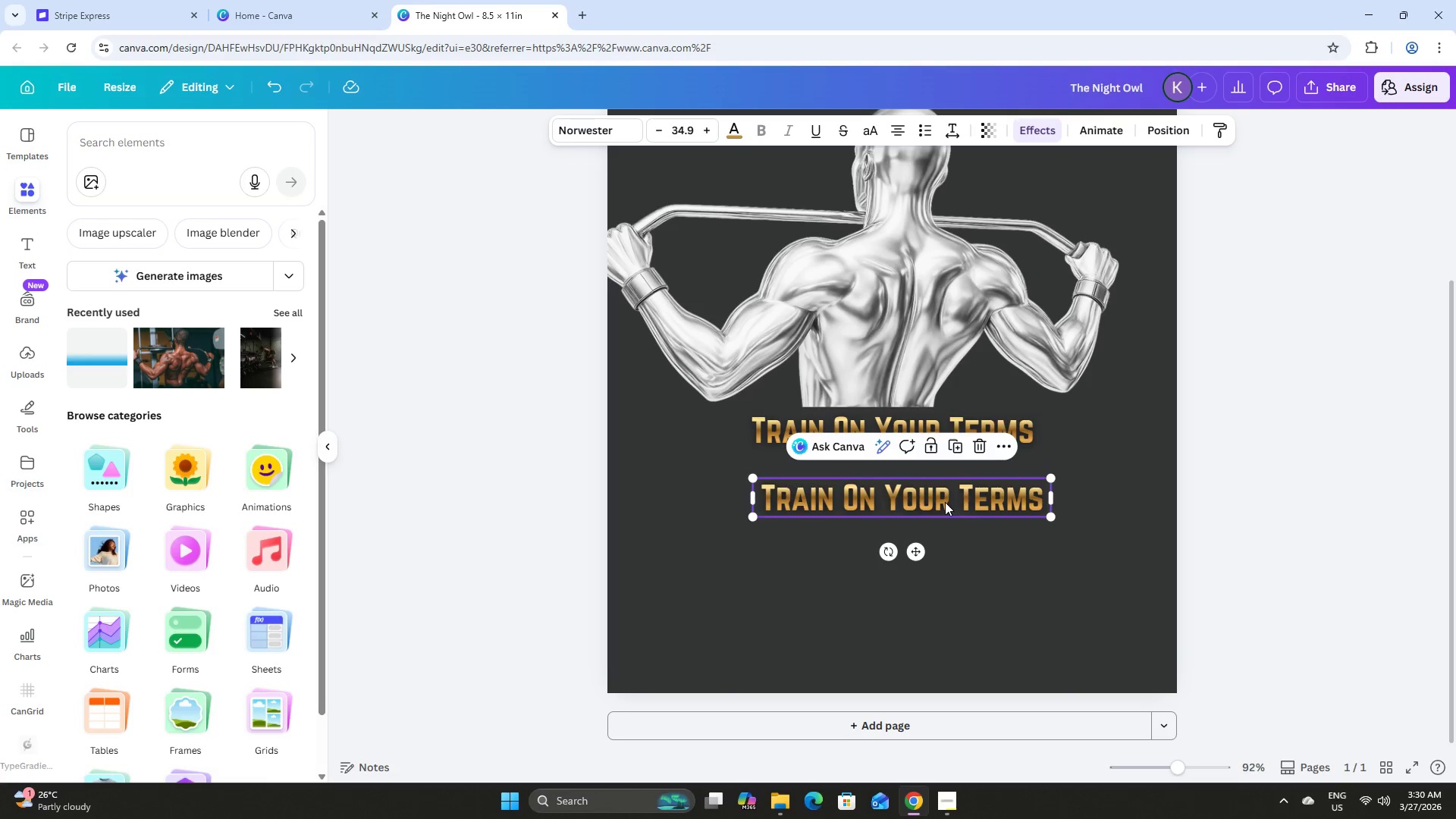 
left_click([945, 502])
 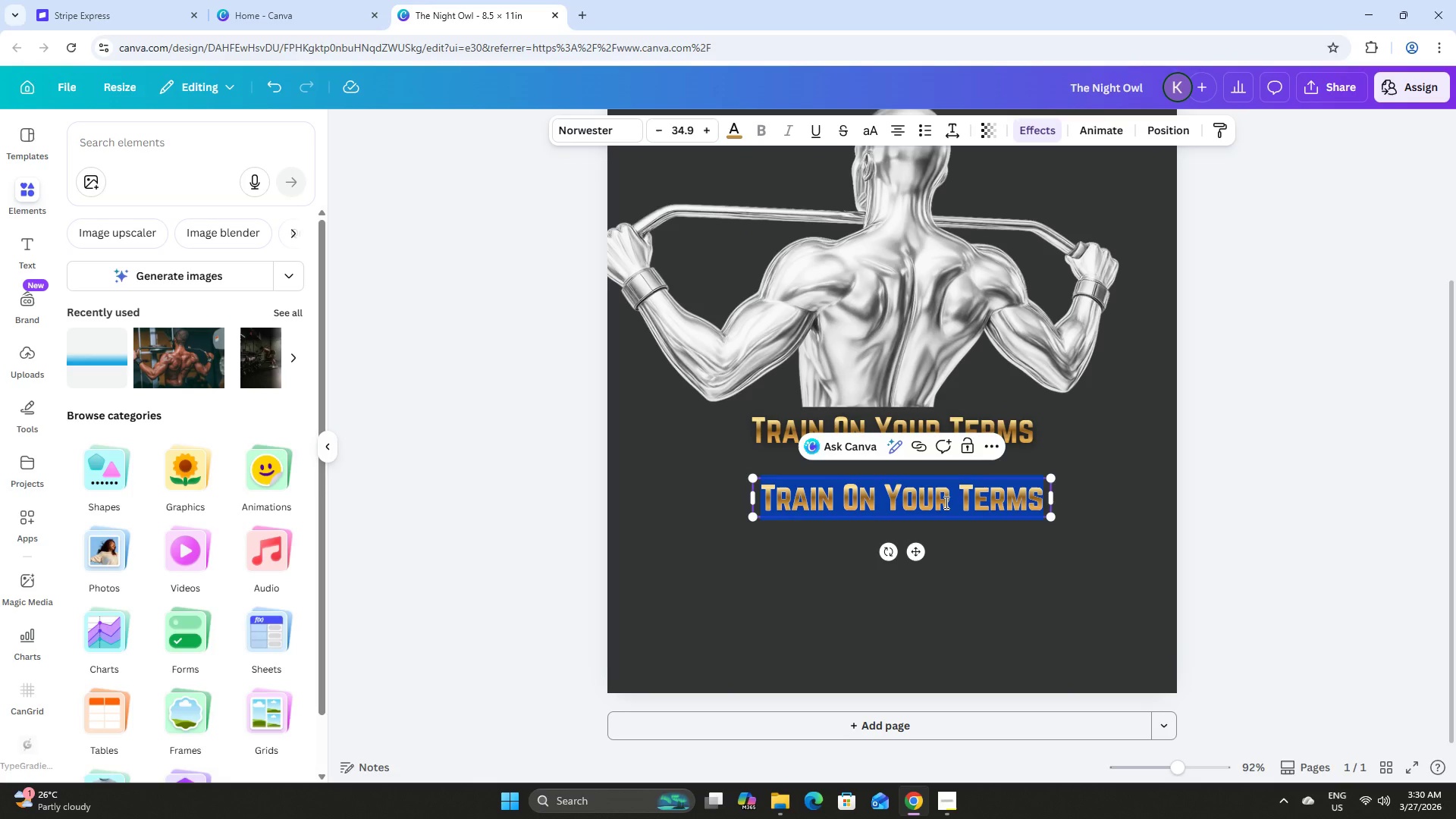 
type(Join the)
key(Backspace)
key(Backspace)
key(Backspace)
type(The)
 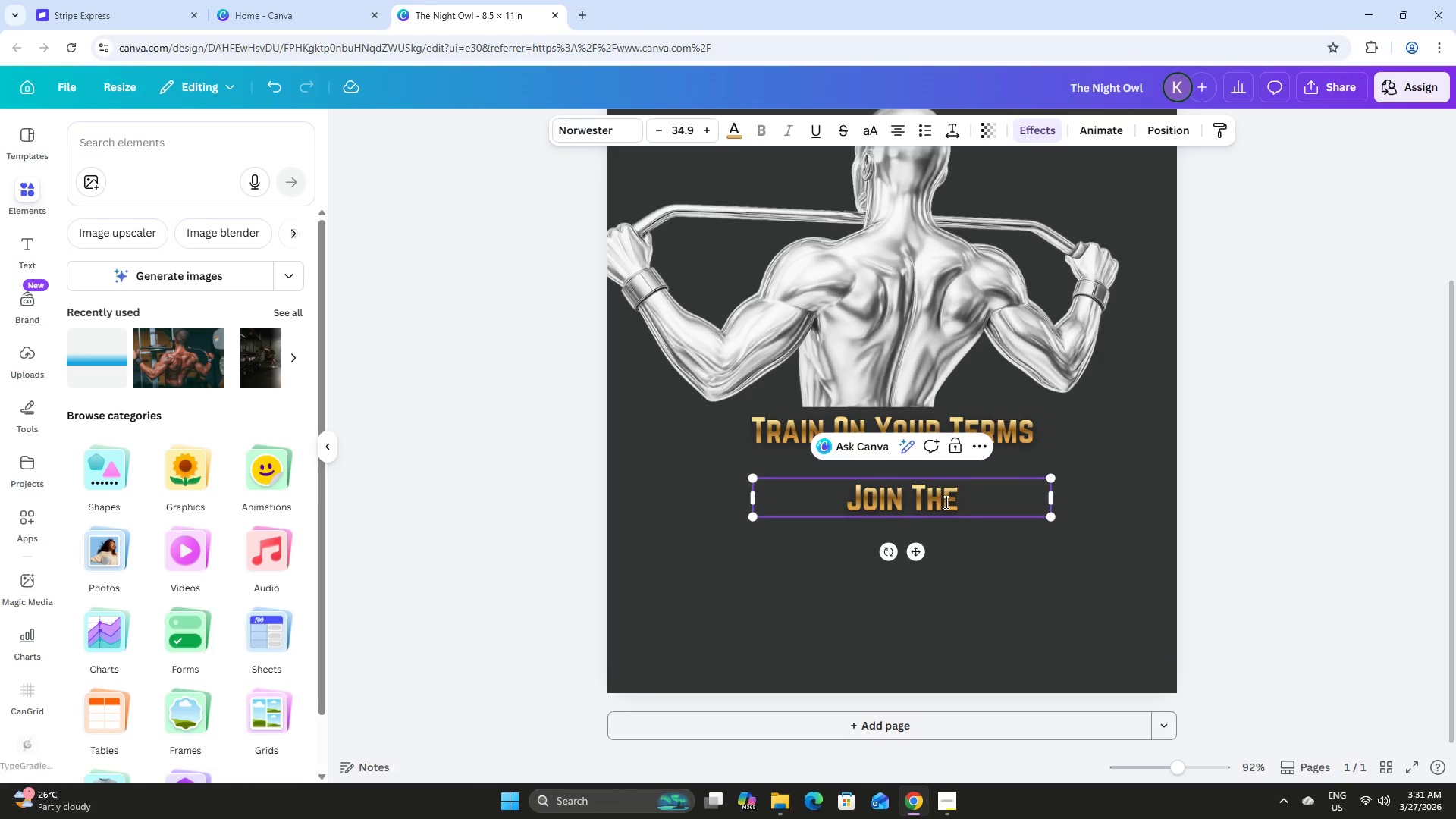 
double_click([904, 492])
 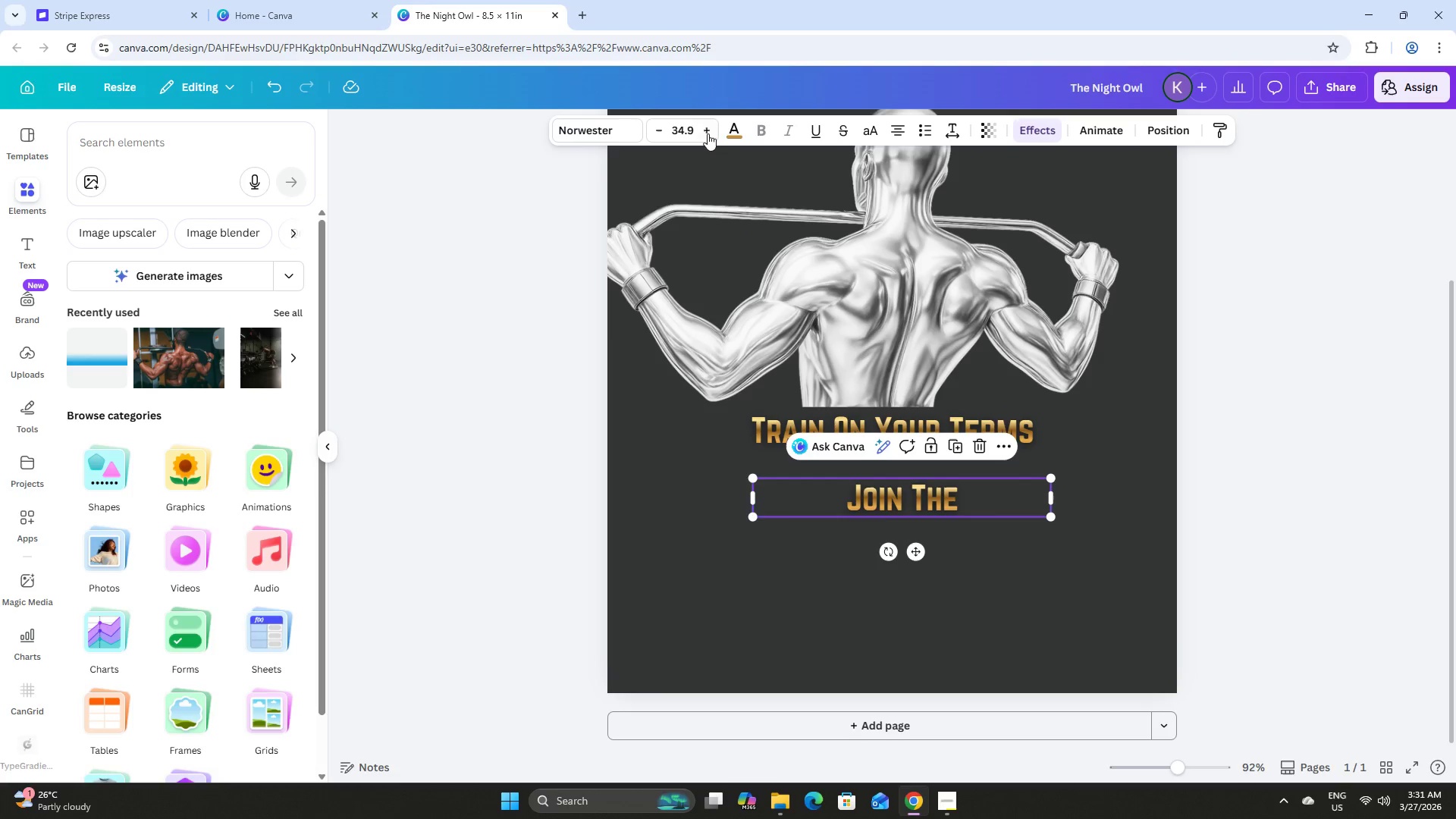 
left_click([692, 130])
 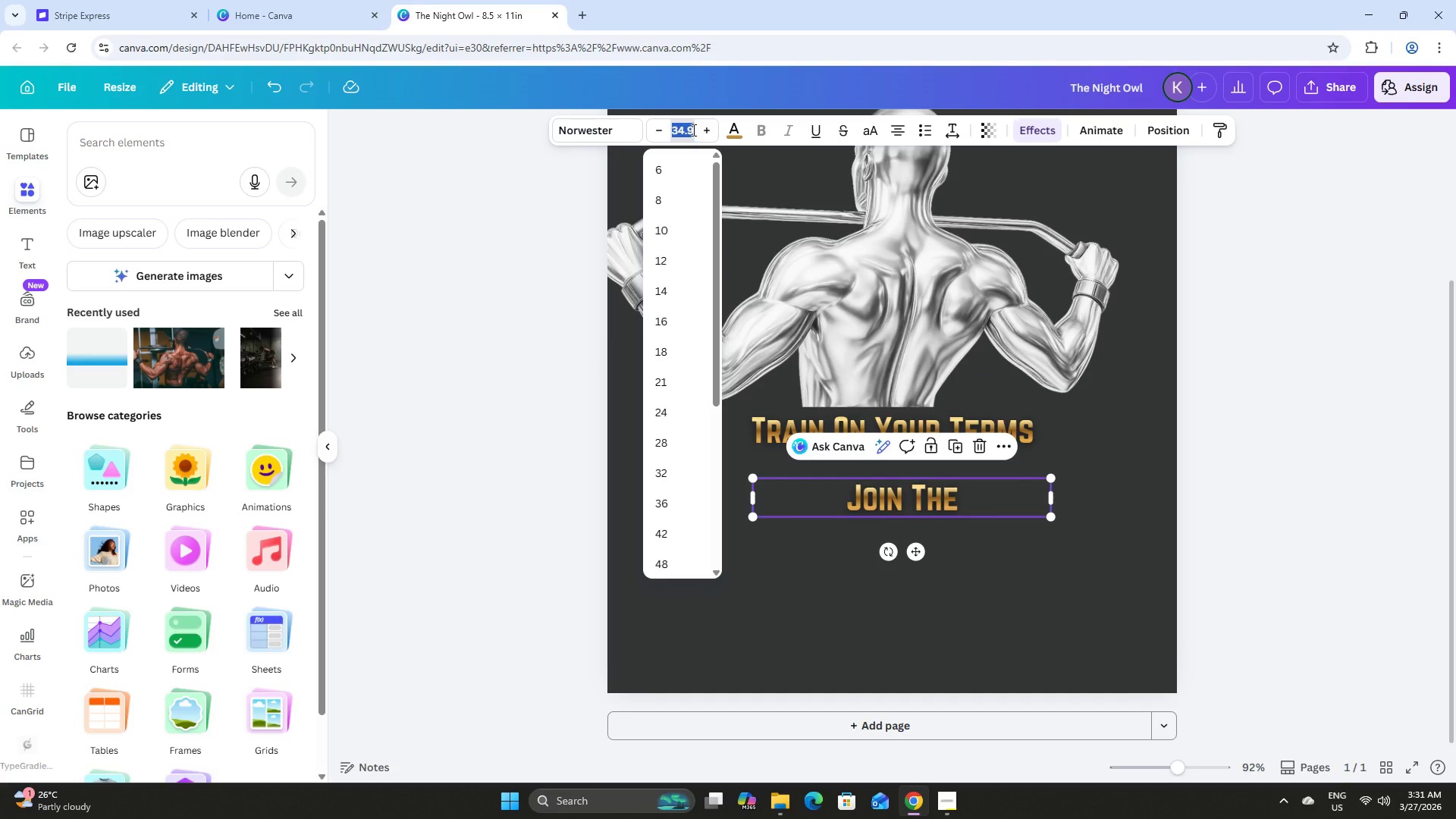 
key(Numpad2)
 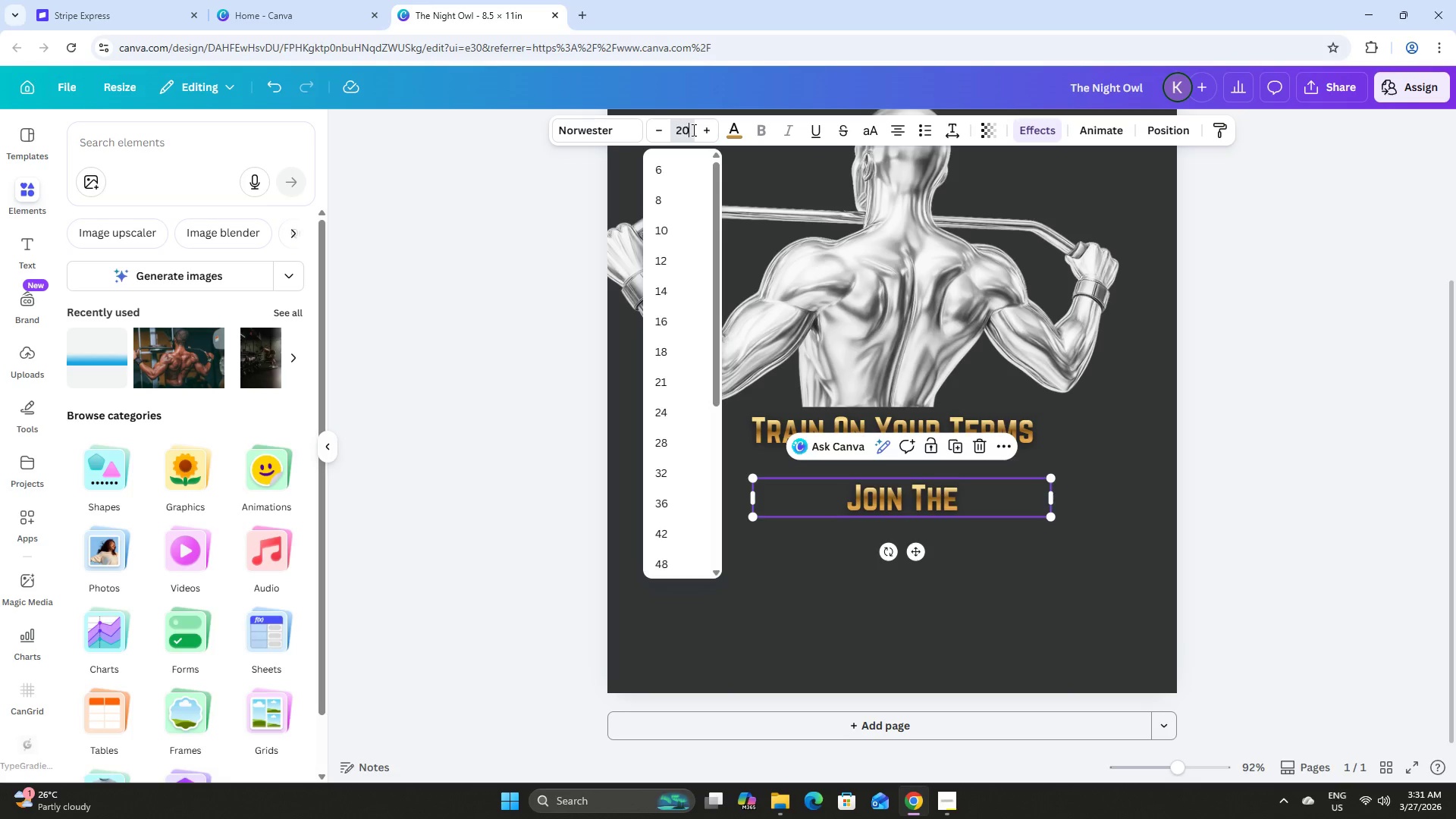 
key(Numpad0)
 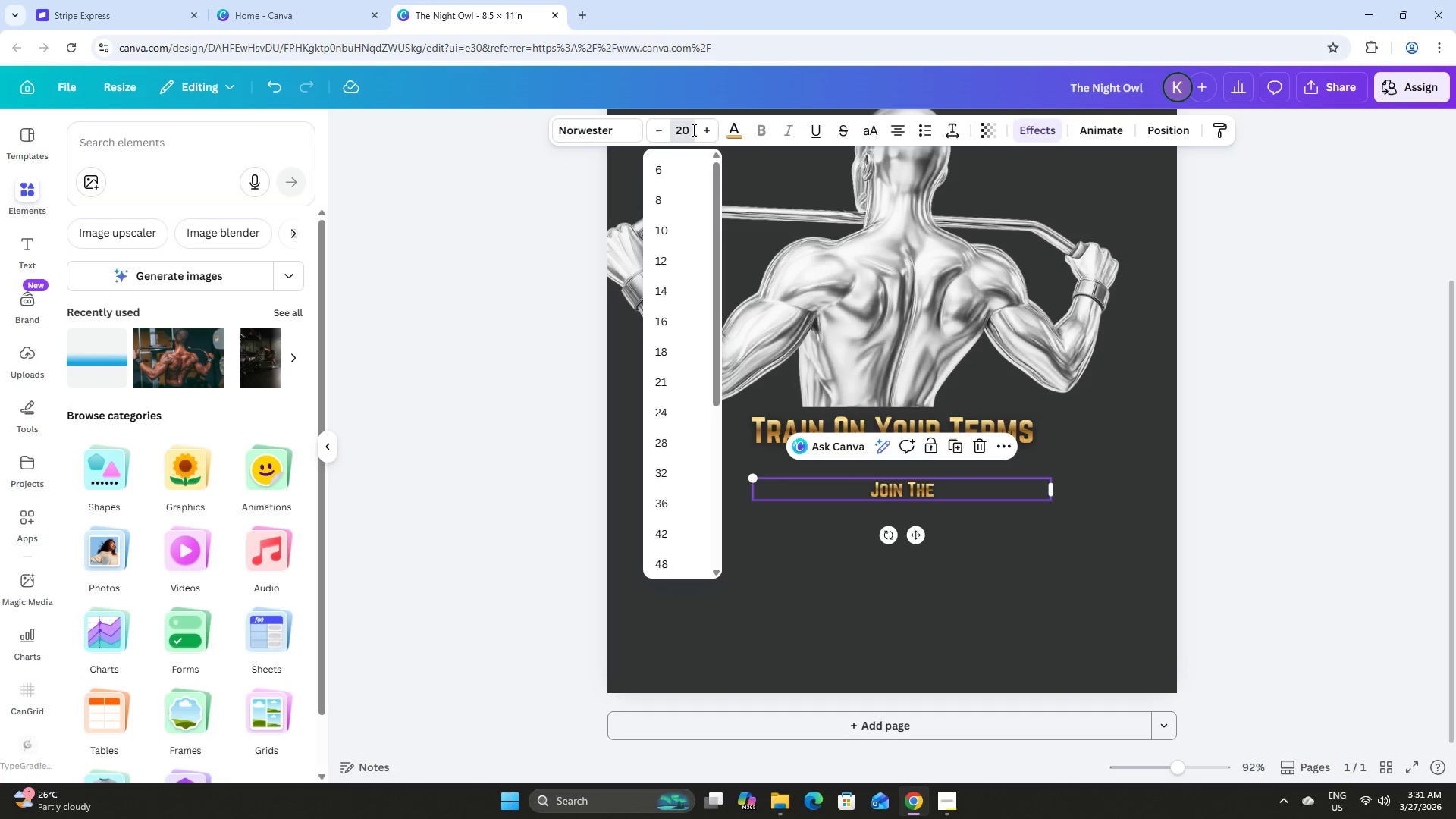 
key(NumpadEnter)
 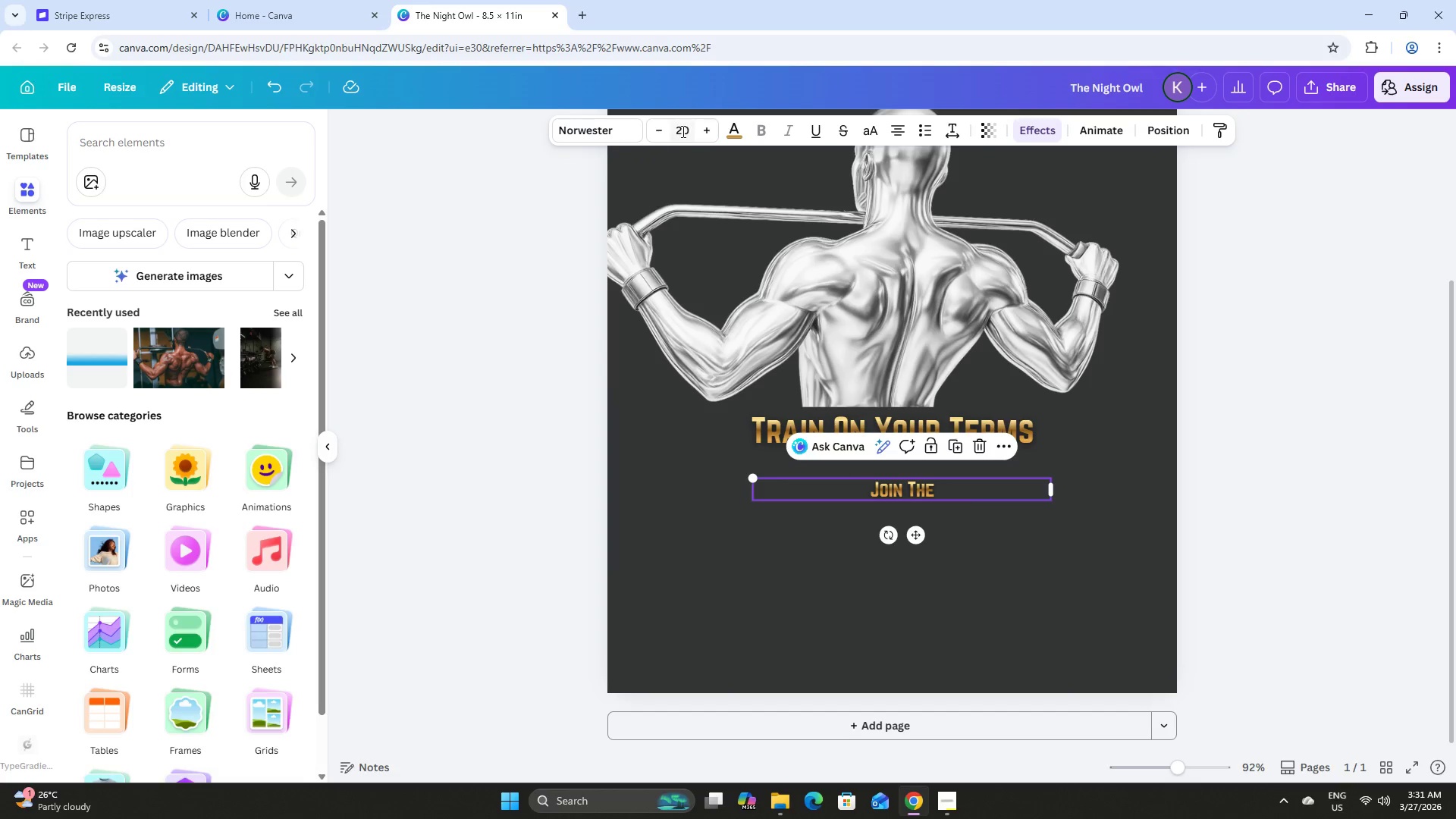 
key(Numpad2)
 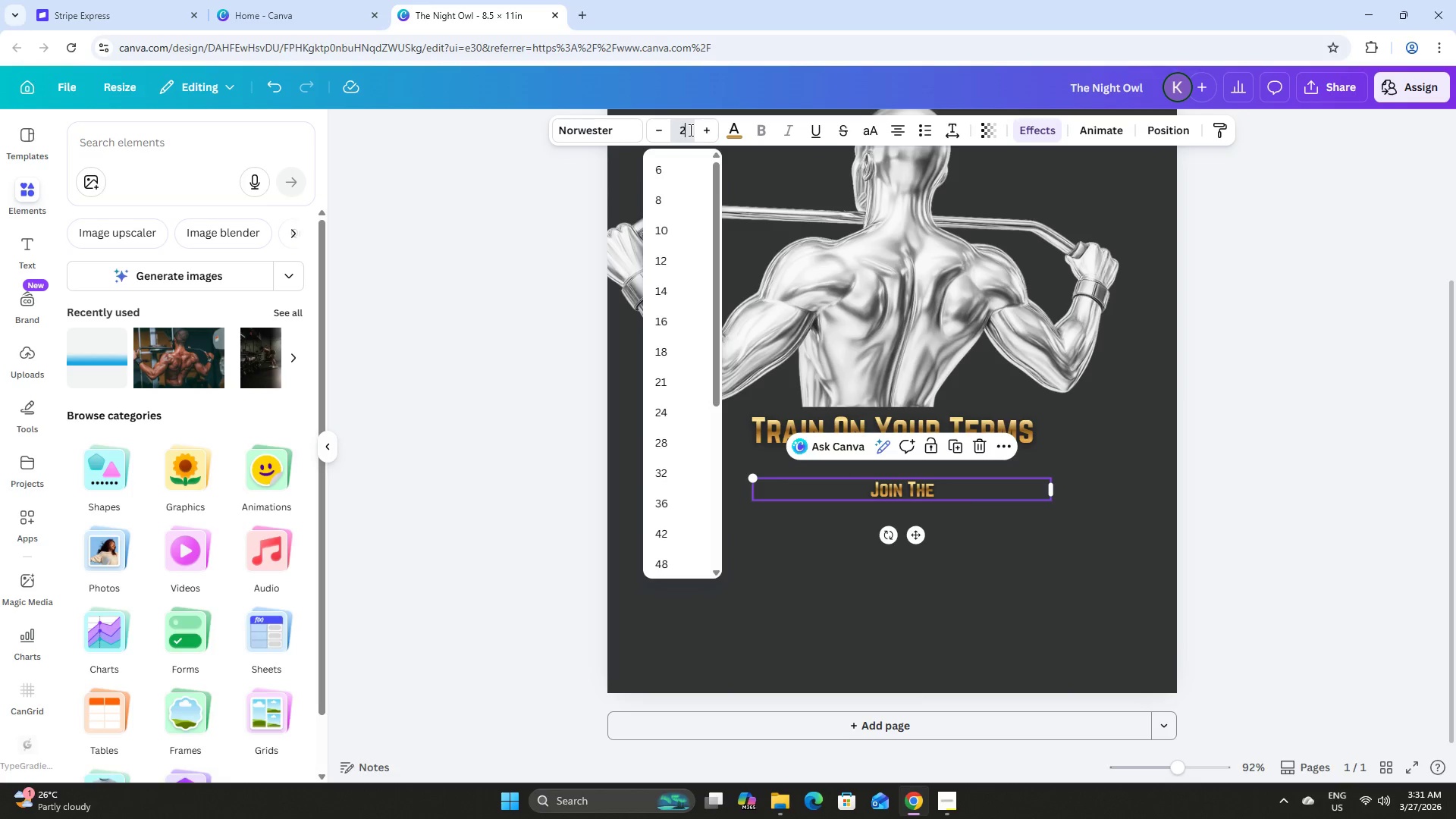 
key(Numpad5)
 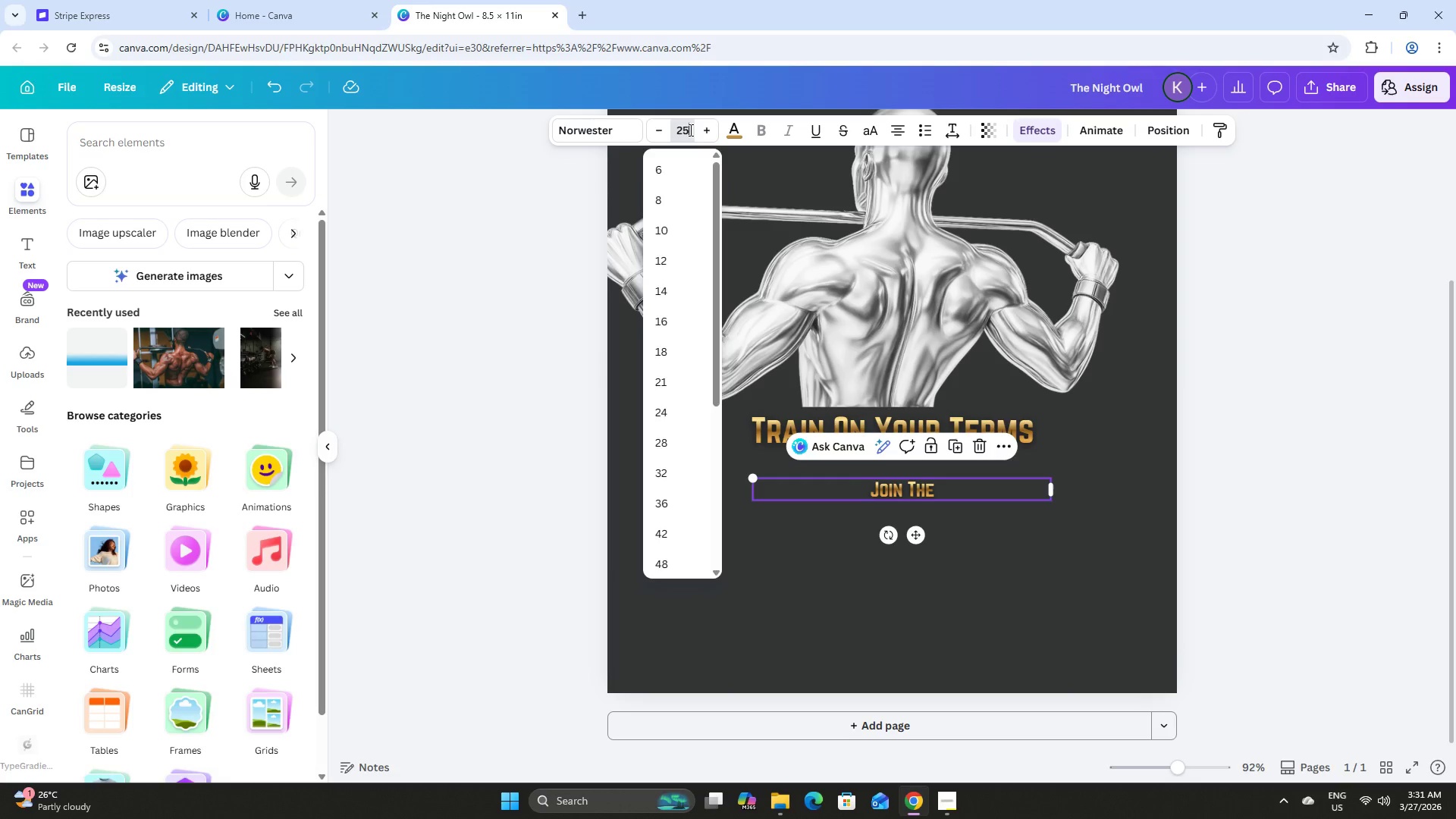 
key(NumpadEnter)
 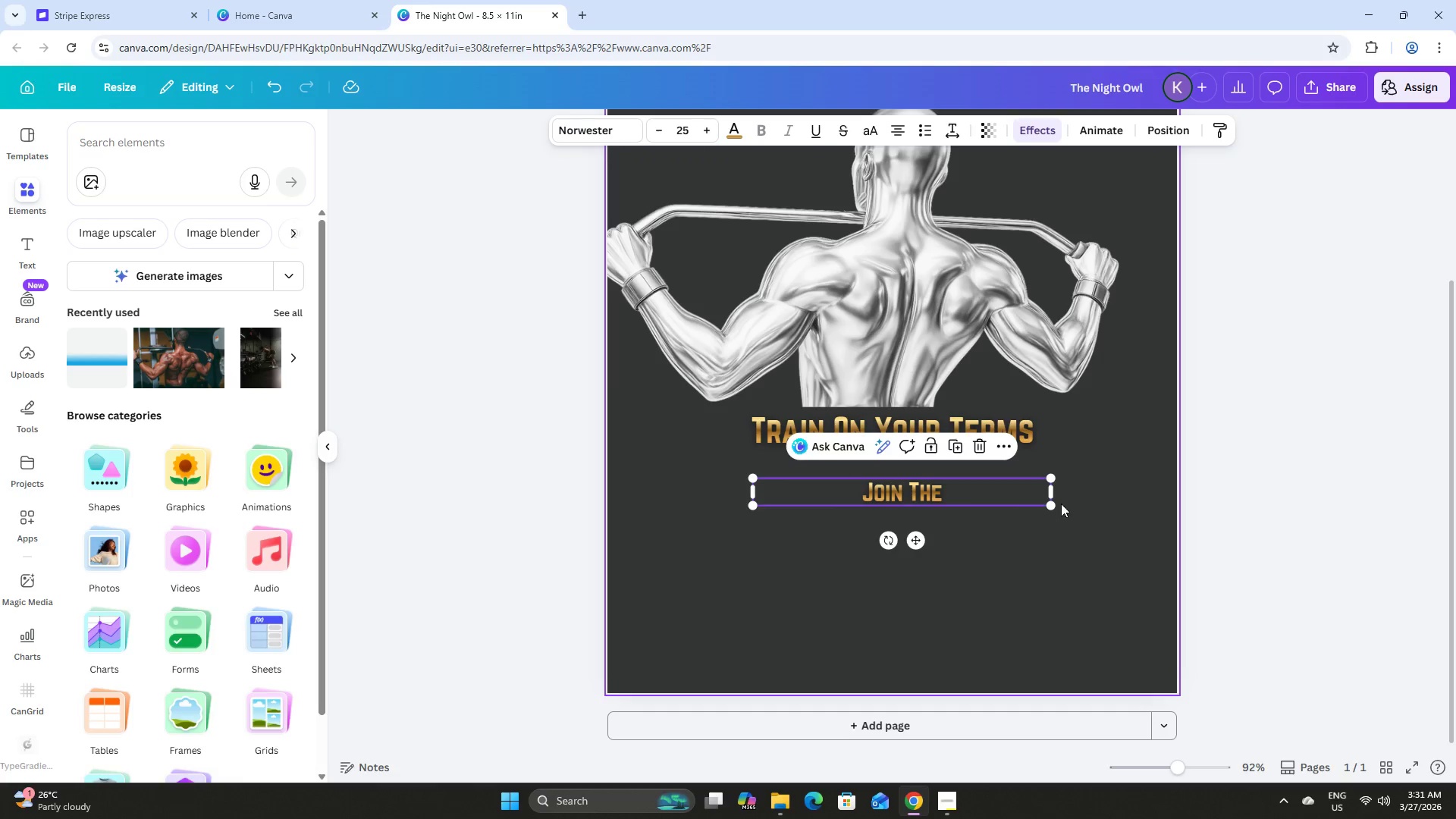 
left_click_drag(start_coordinate=[1052, 491], to_coordinate=[839, 495])
 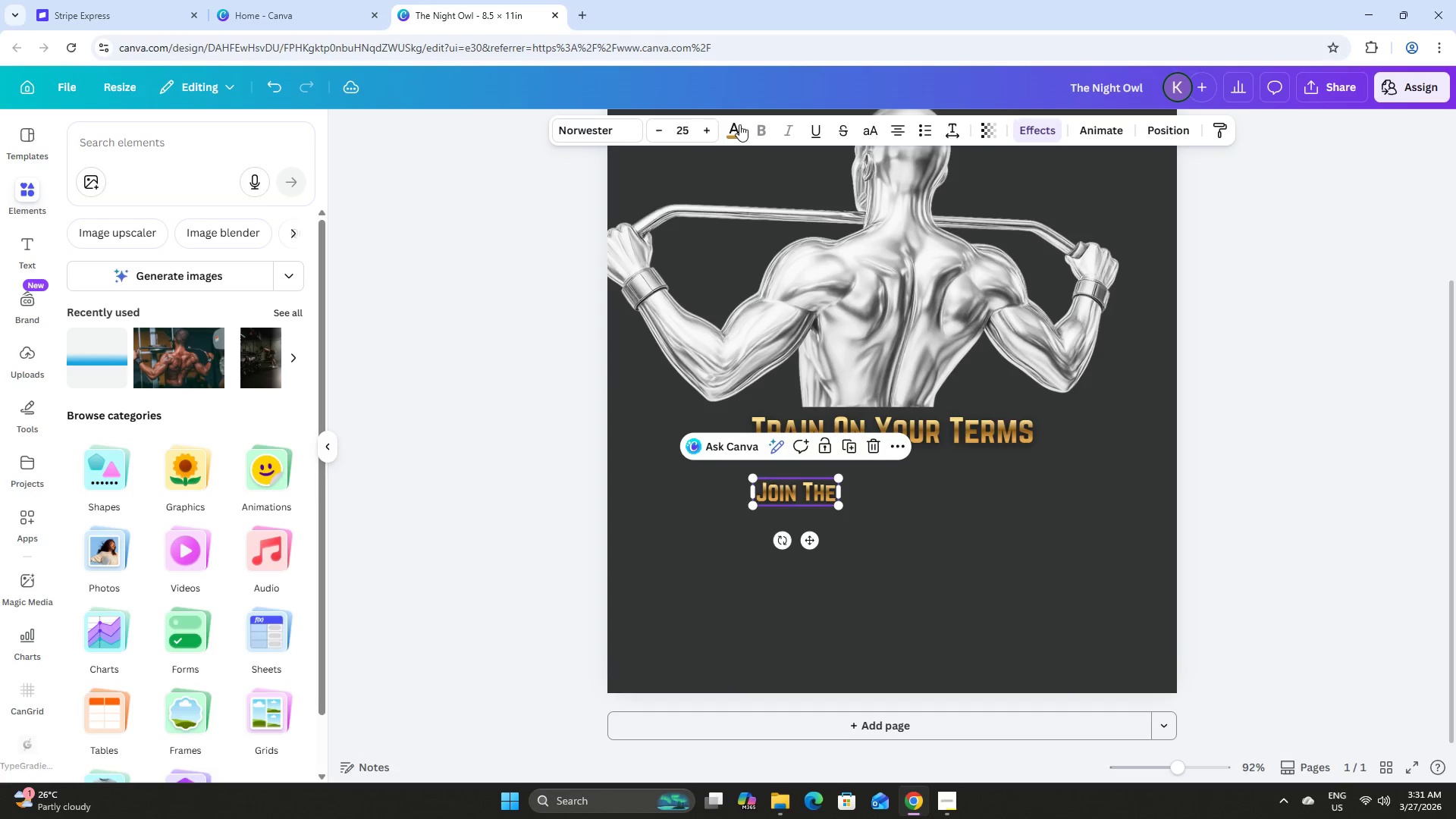 
left_click([738, 130])
 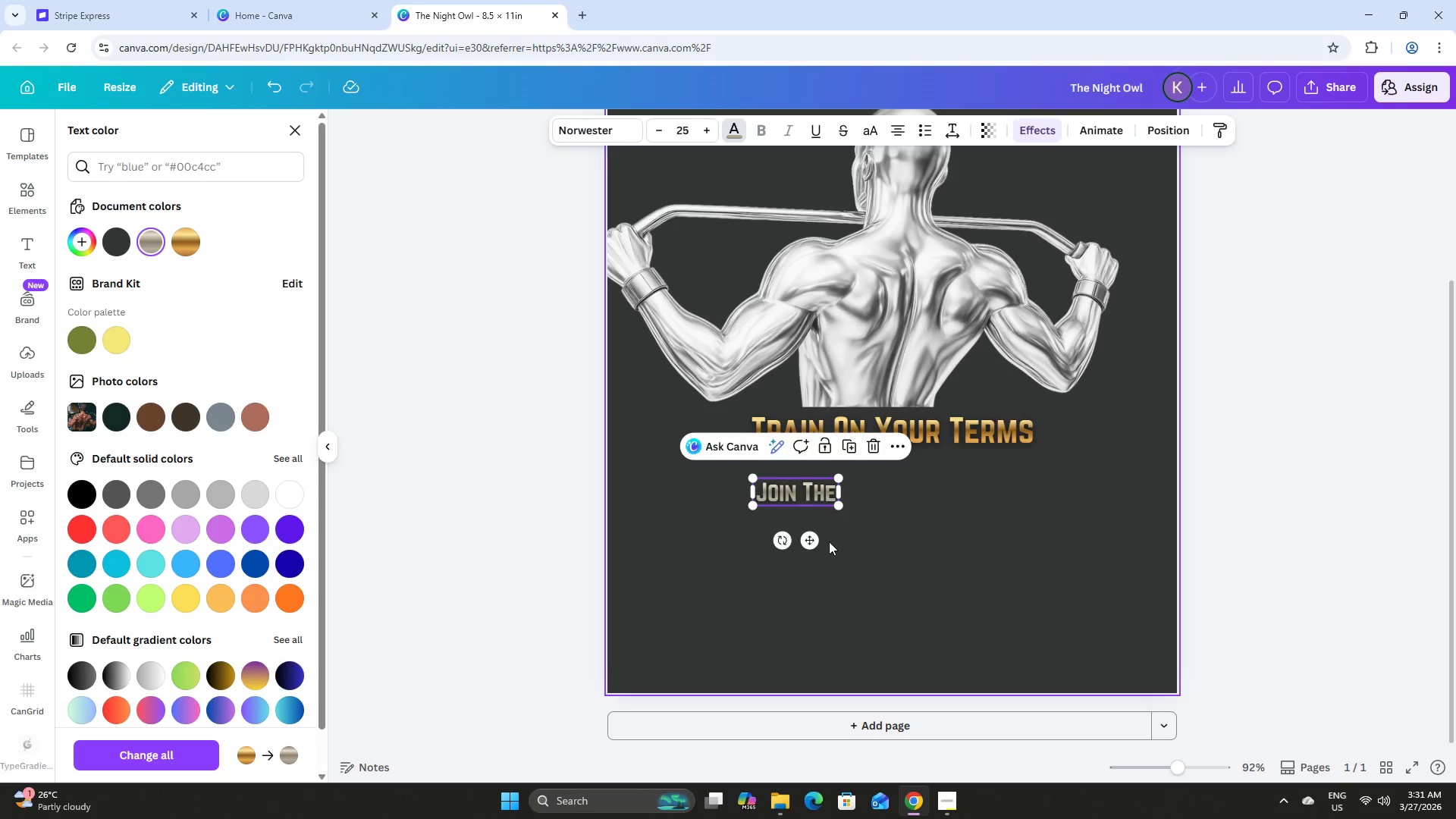 
left_click_drag(start_coordinate=[811, 538], to_coordinate=[904, 522])
 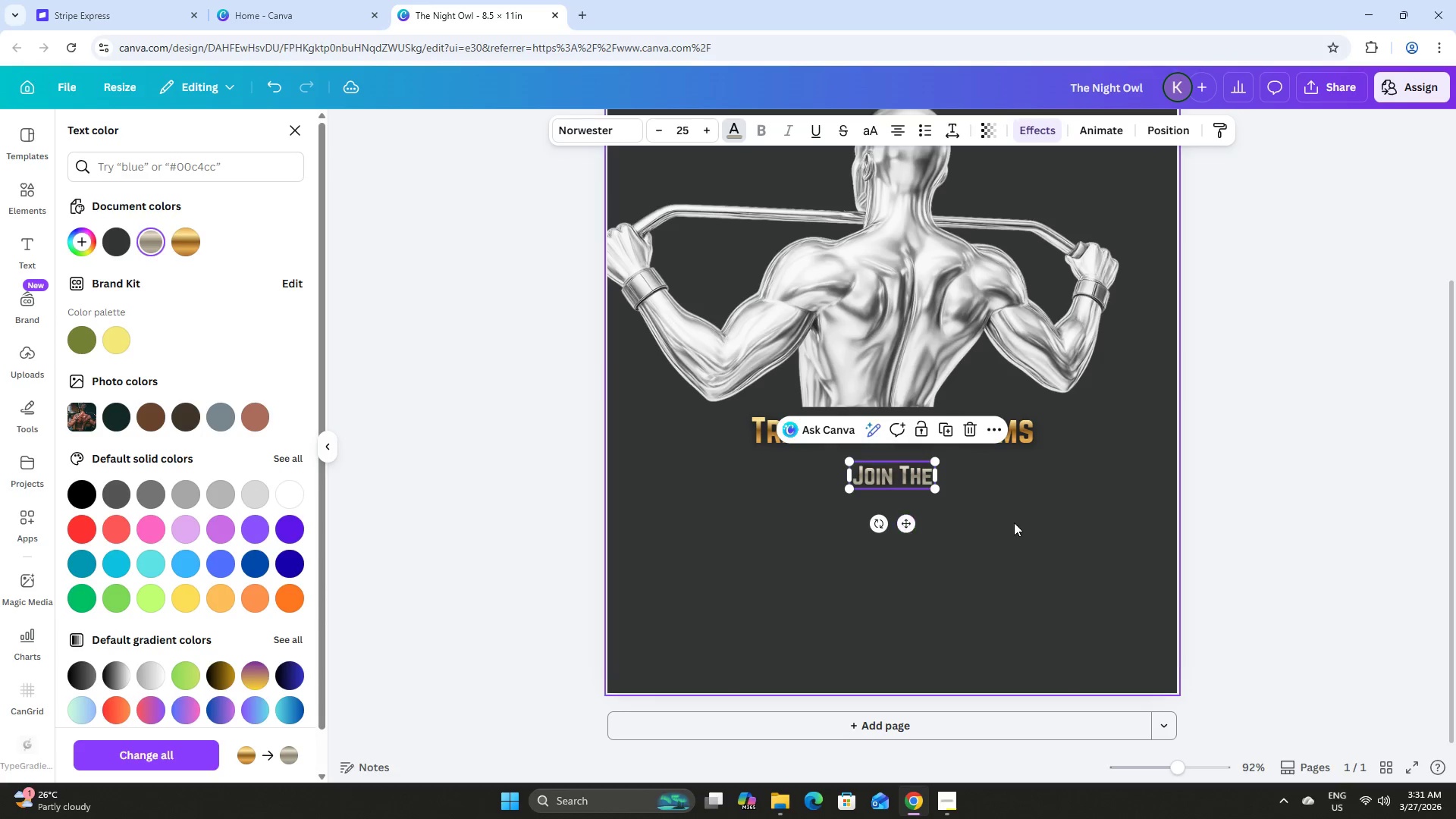 
left_click([1014, 522])
 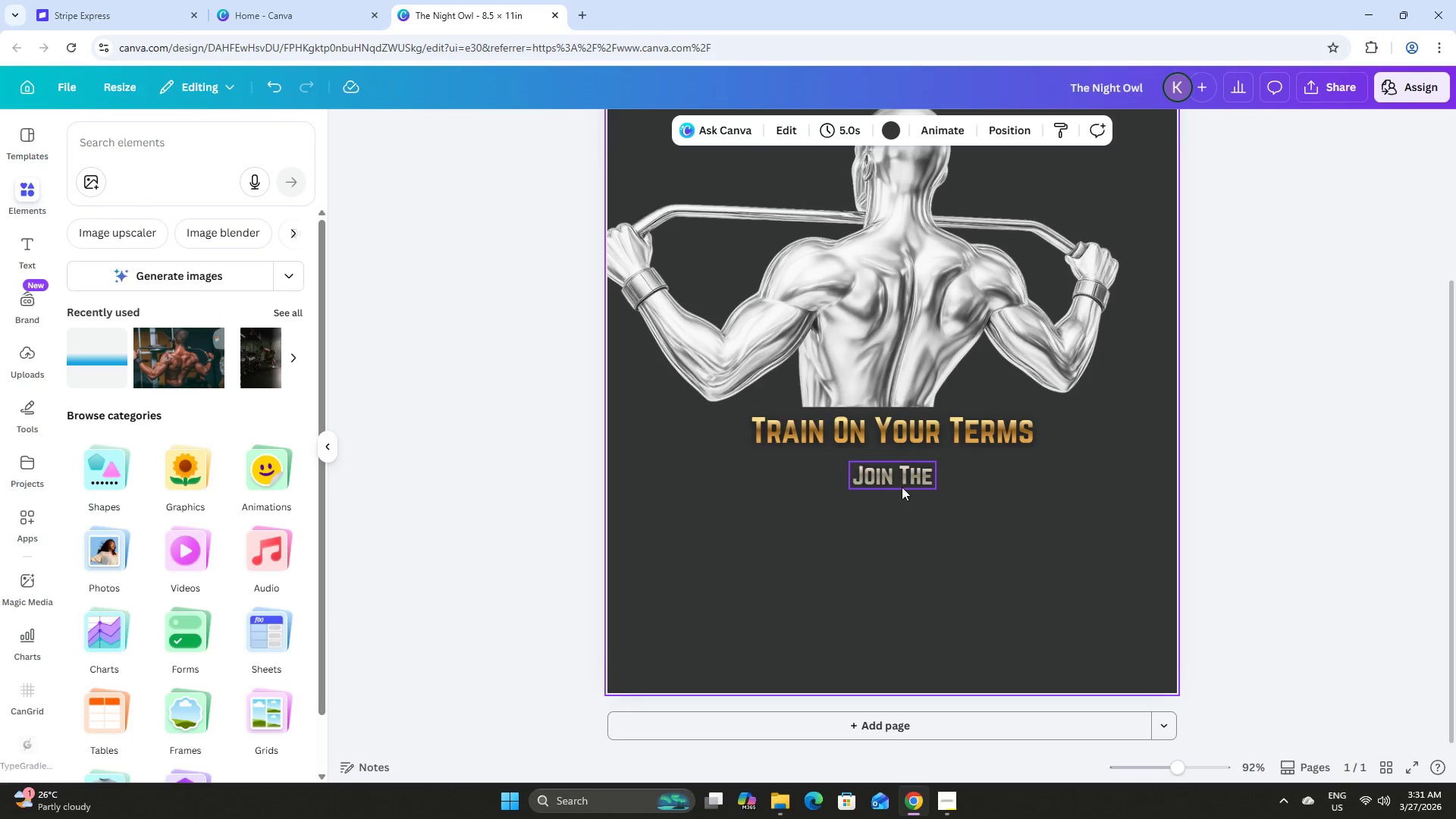 
left_click([899, 487])
 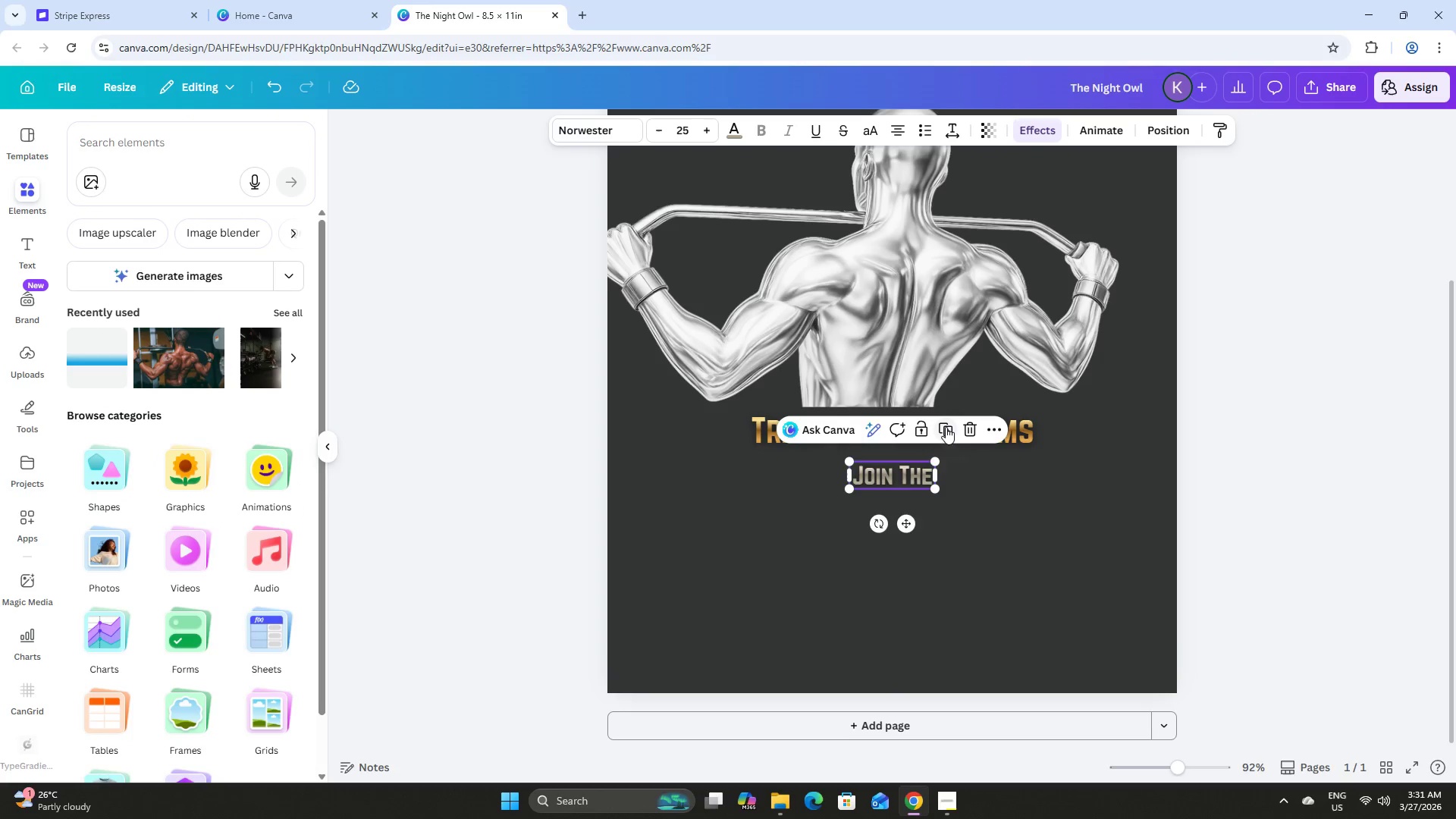 
left_click([946, 426])
 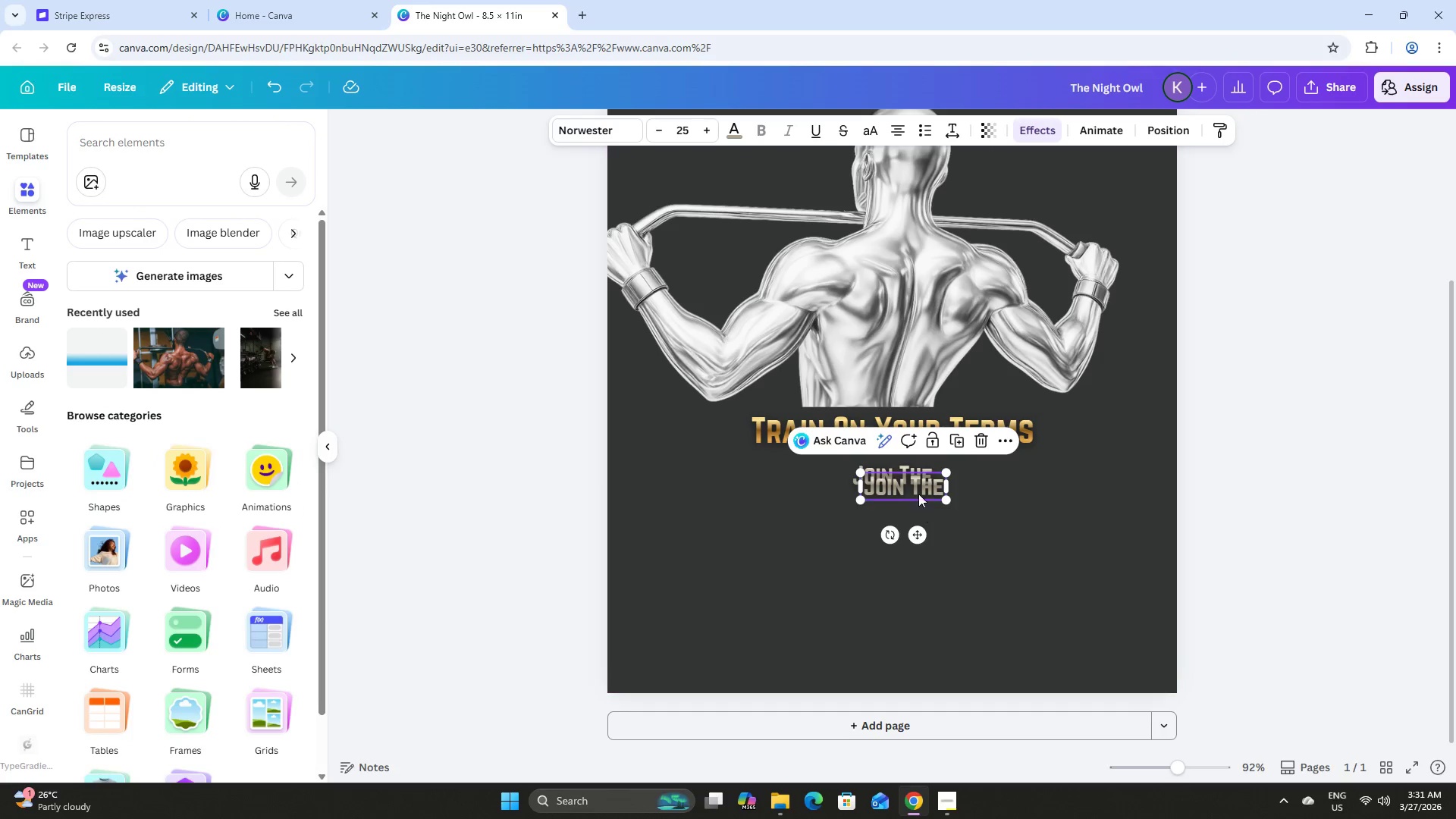 
left_click_drag(start_coordinate=[918, 489], to_coordinate=[923, 561])
 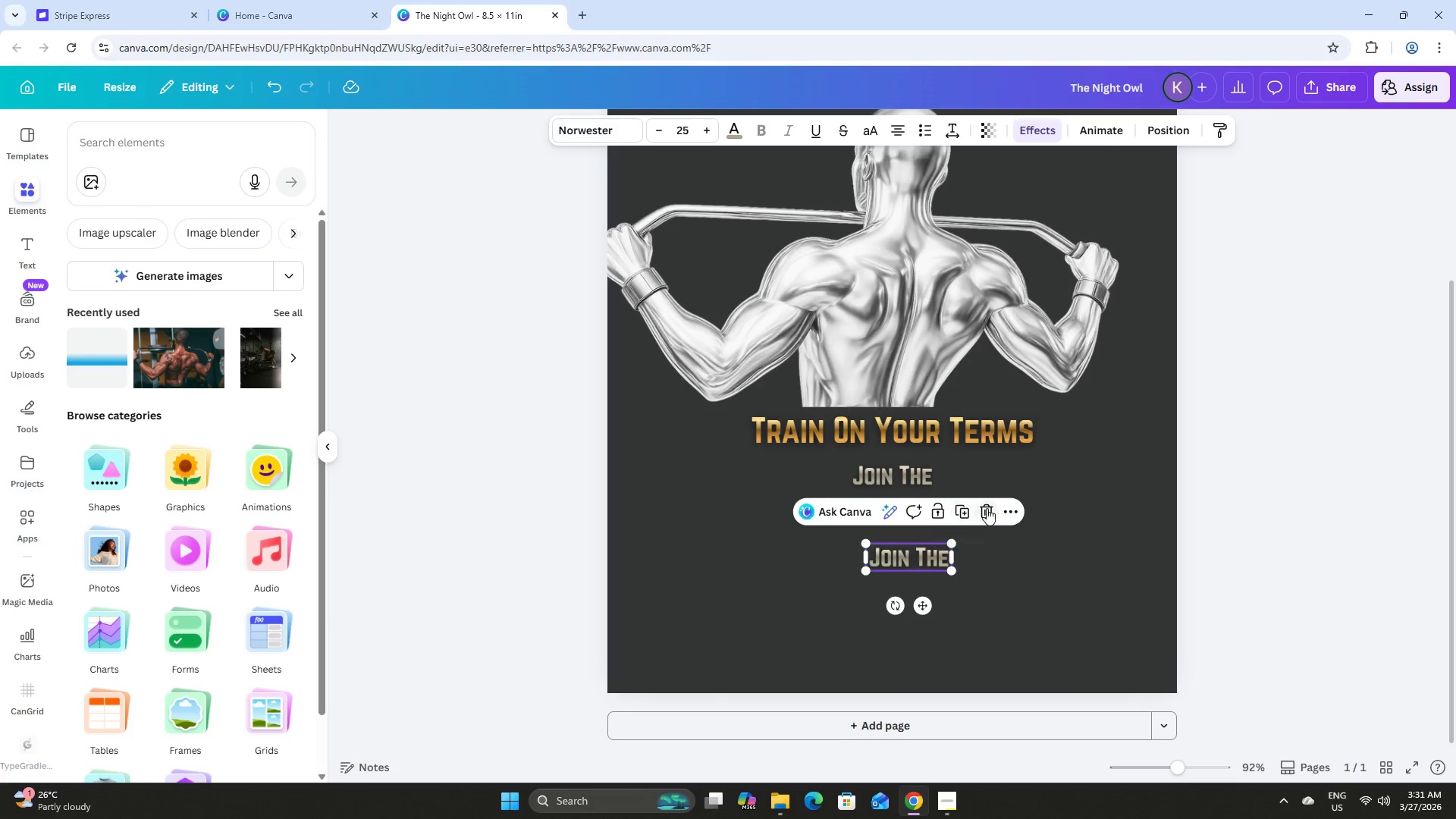 
left_click([986, 507])
 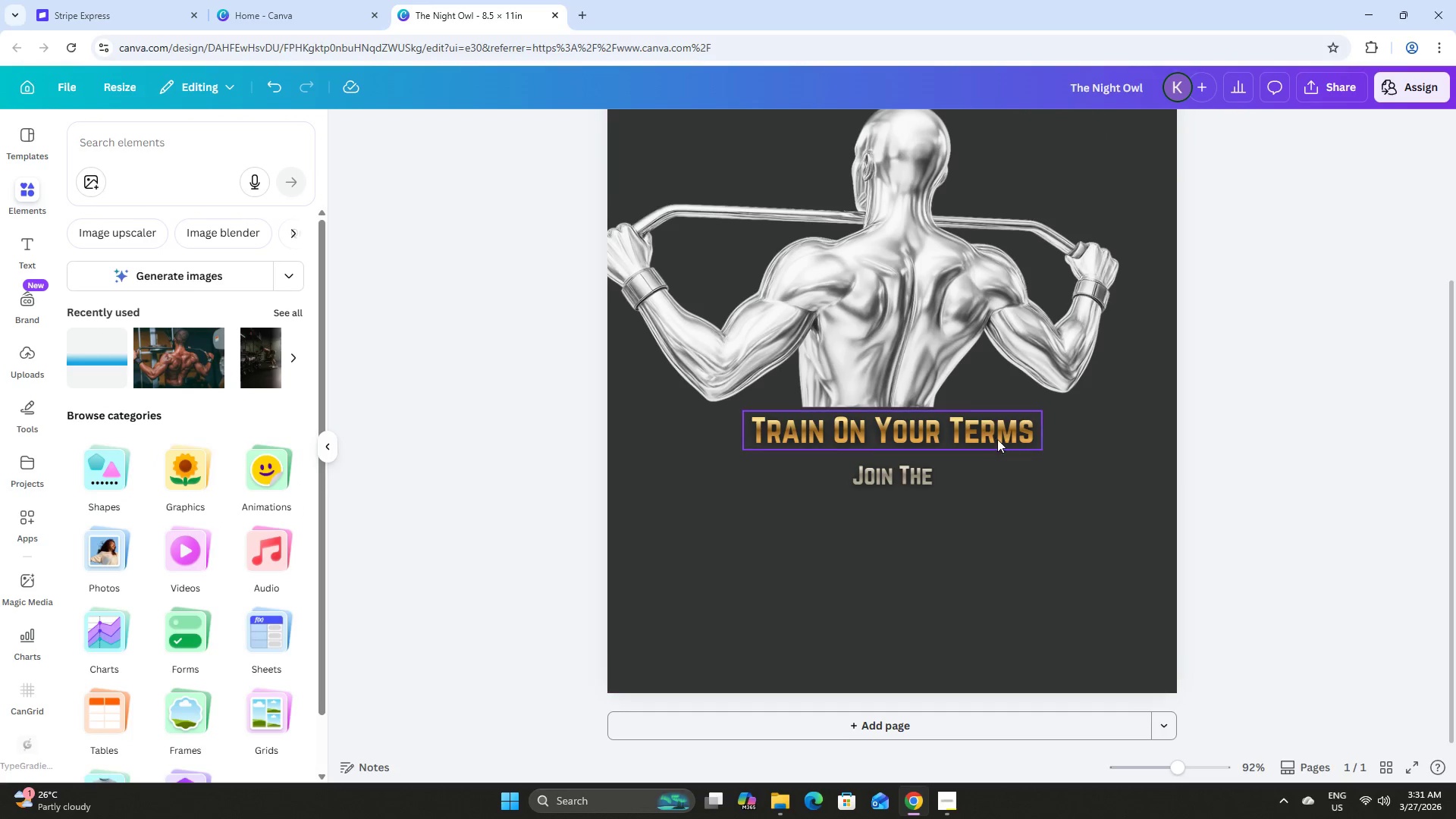 
scroll: coordinate [997, 437], scroll_direction: up, amount: 6.0
 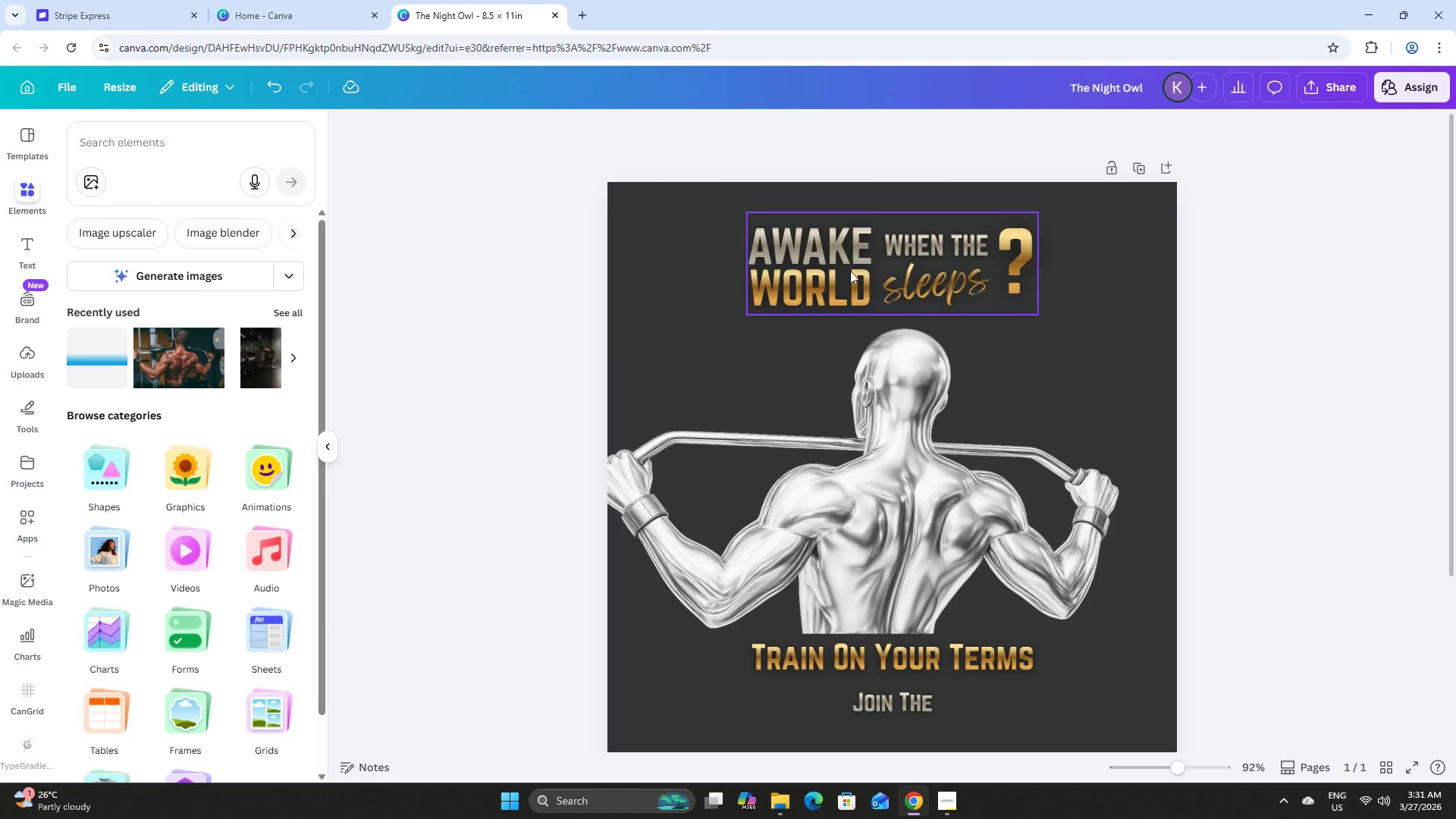 
scroll: coordinate [993, 318], scroll_direction: down, amount: 3.0
 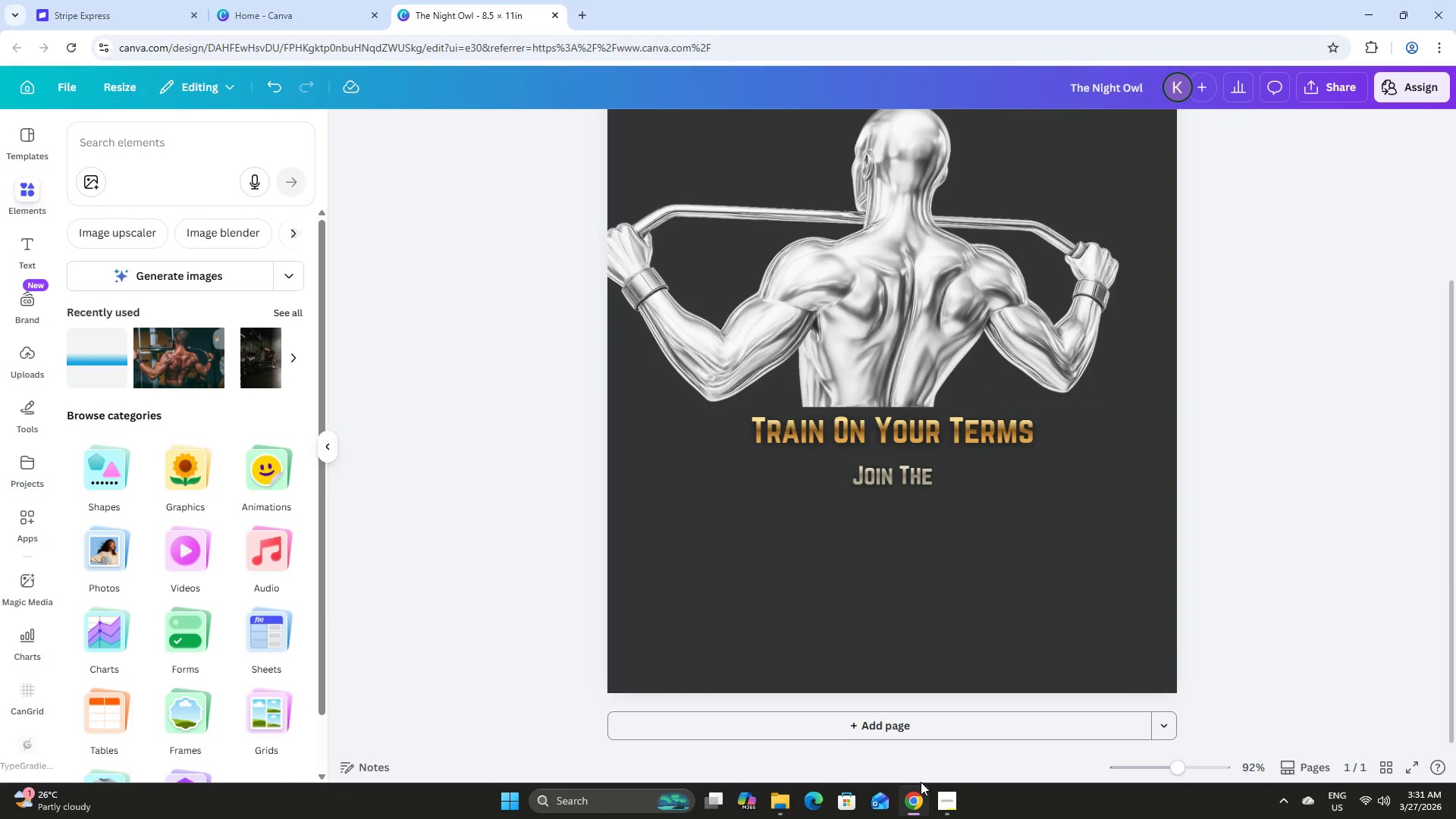 
left_click([953, 806])